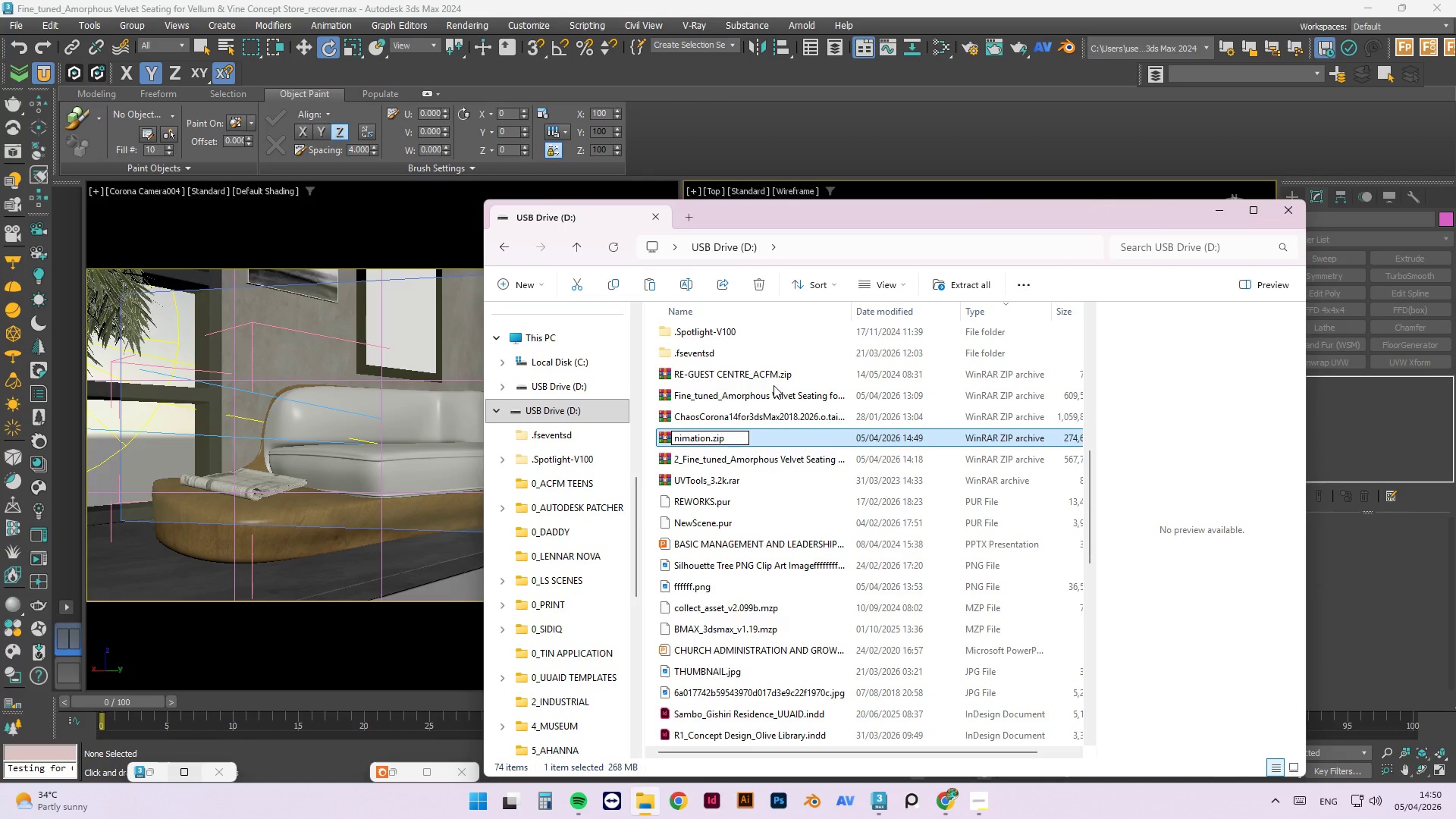 
key(CapsLock)
 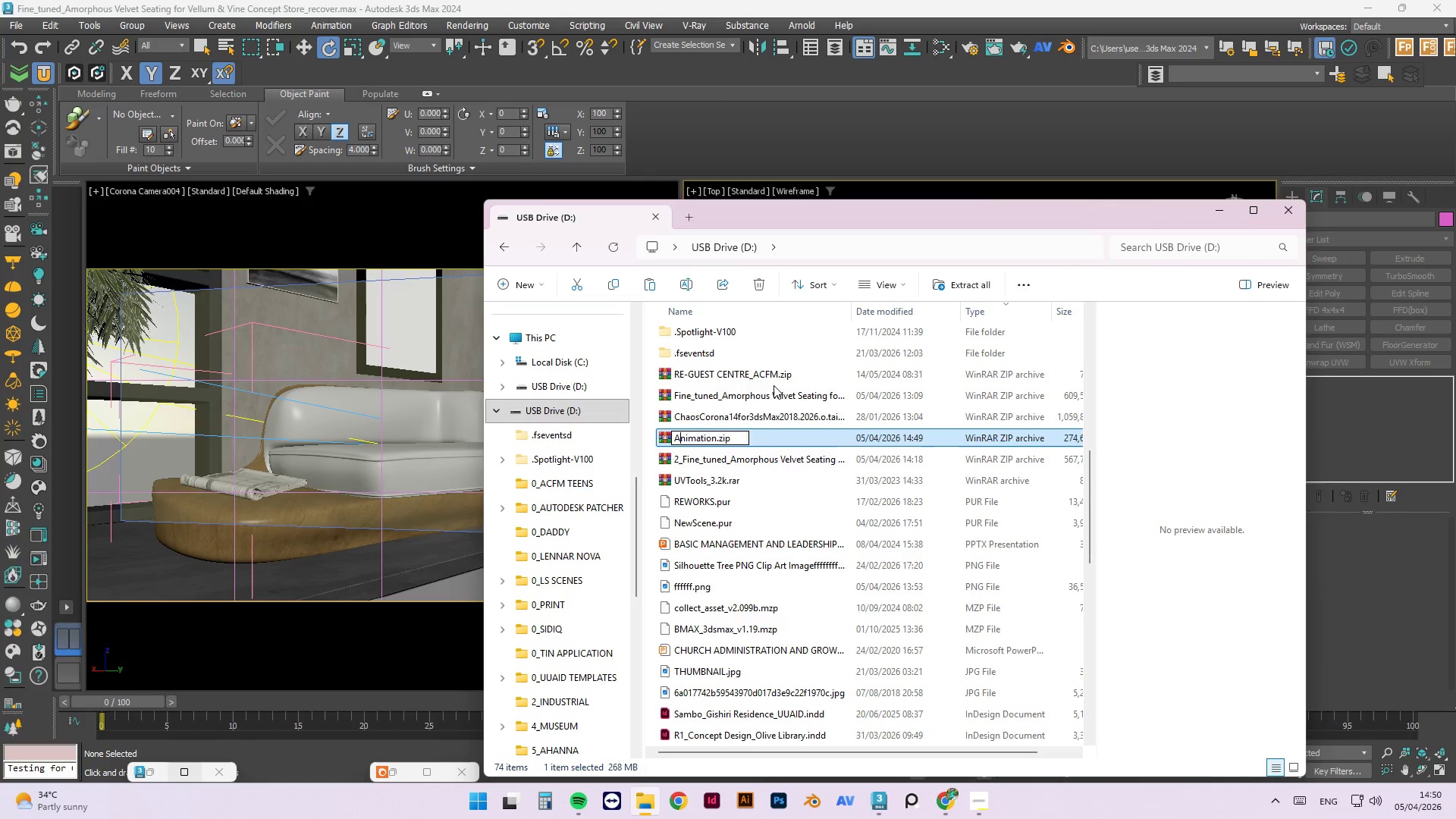 
key(A)
 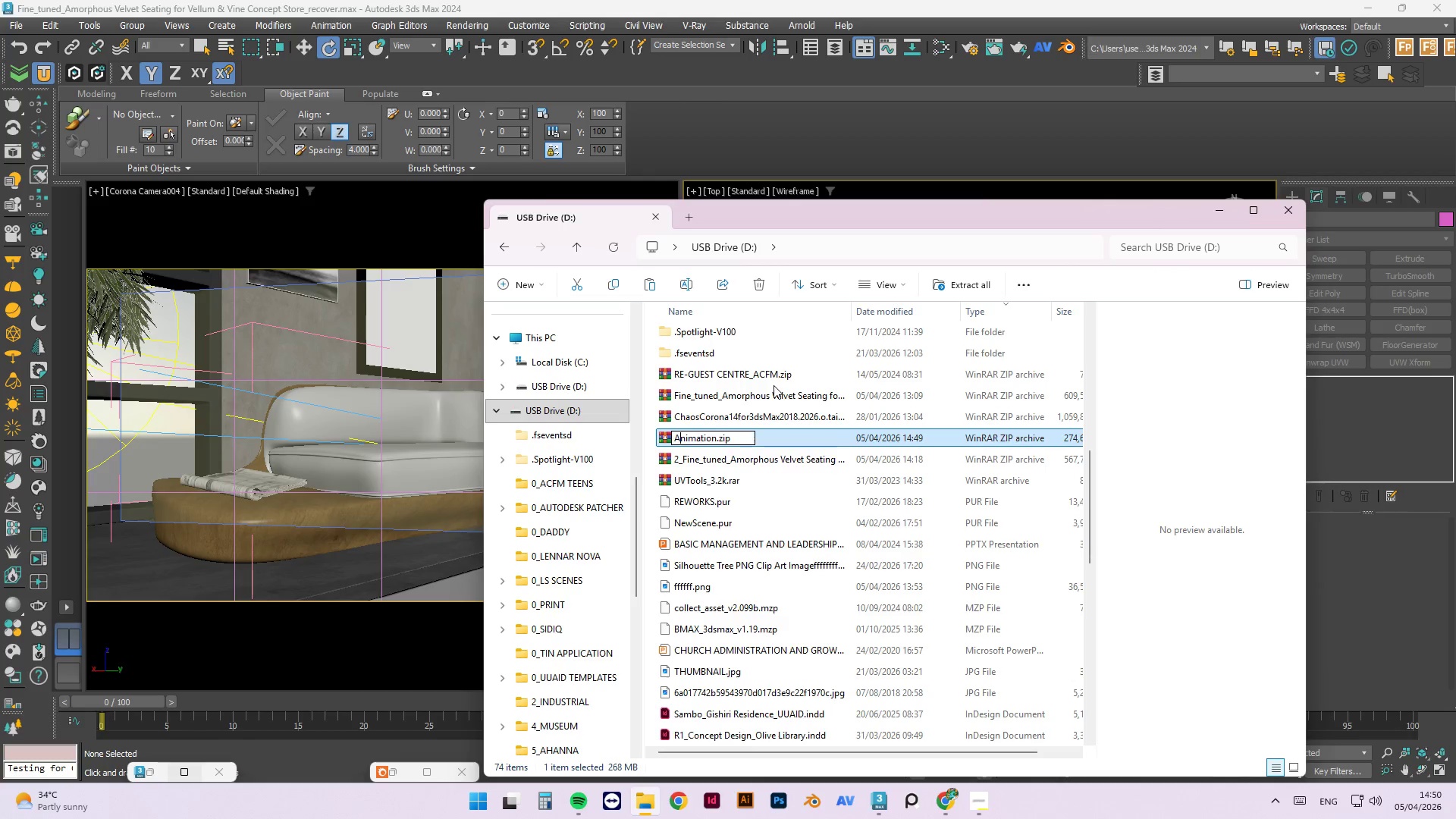 
key(CapsLock)
 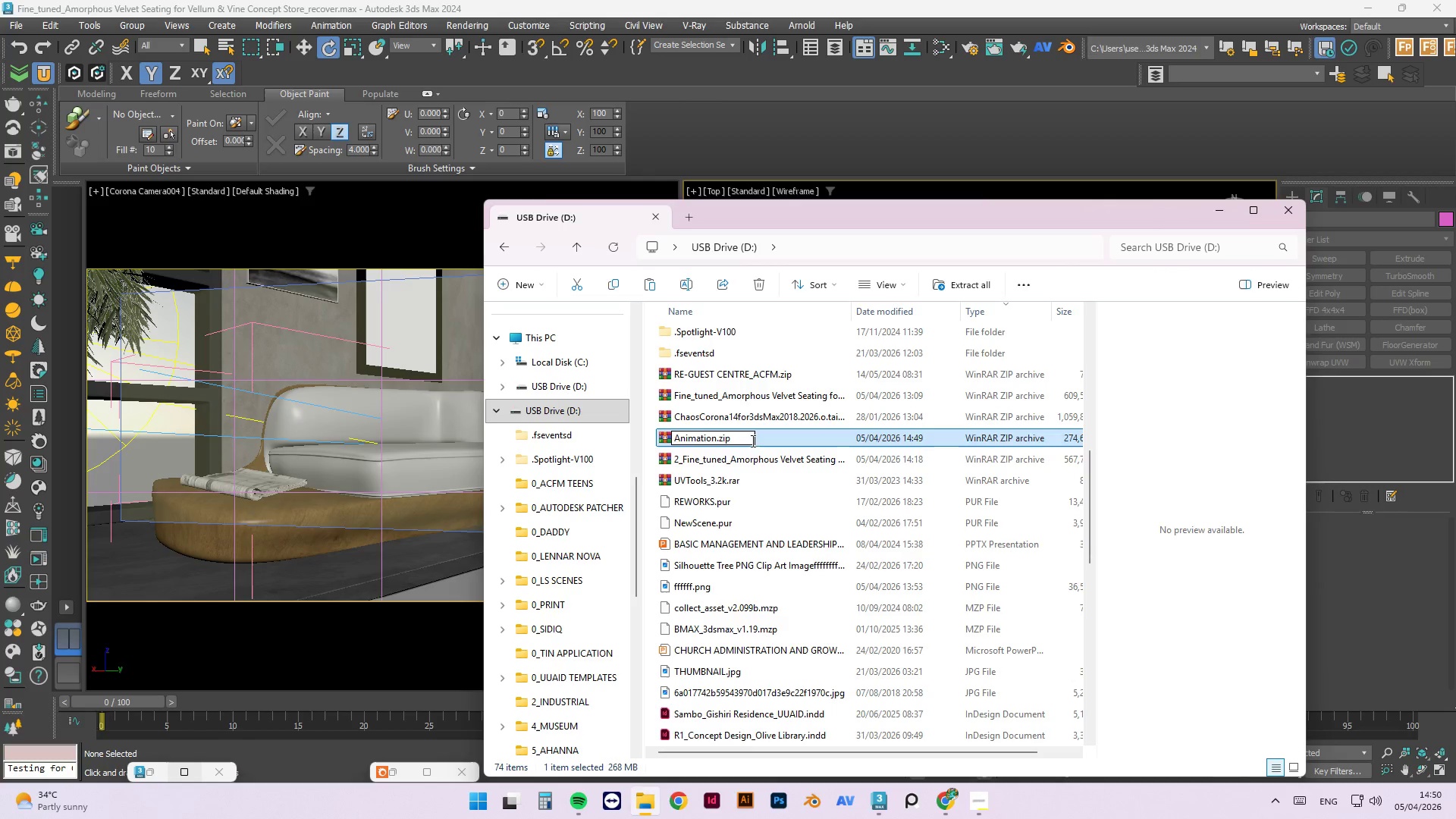 
left_click([752, 453])
 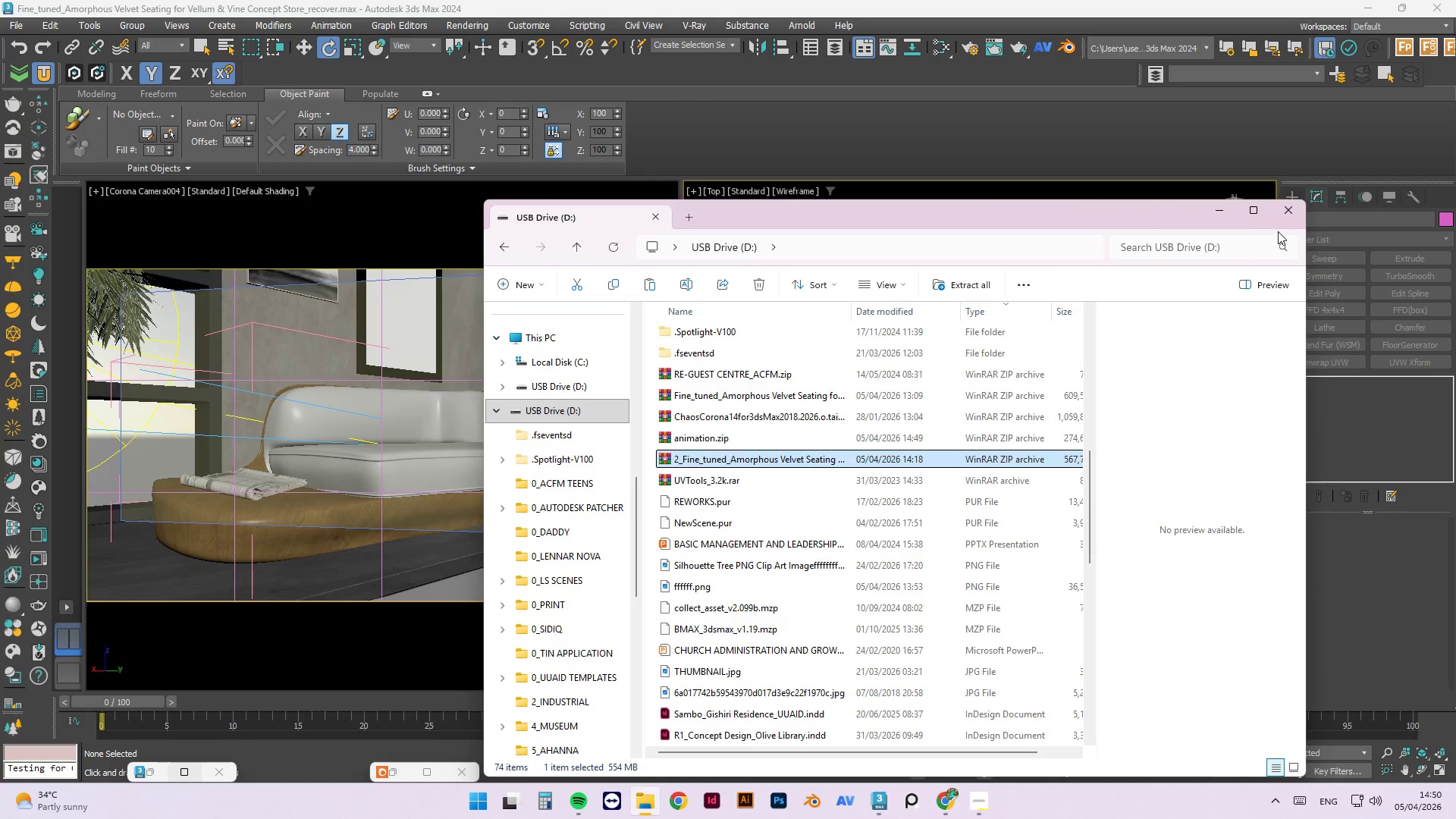 
left_click([1285, 215])
 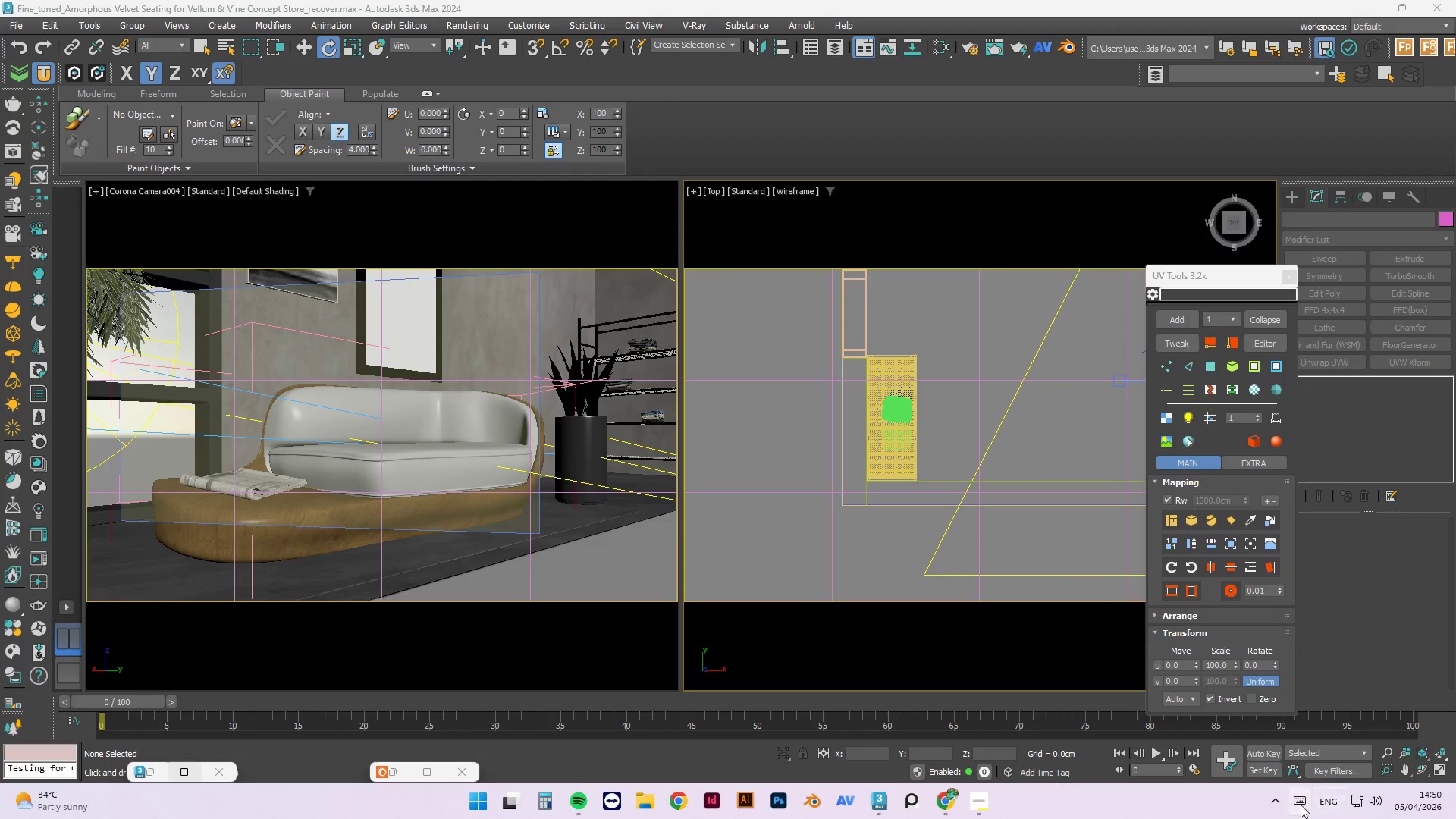 
left_click([1281, 808])
 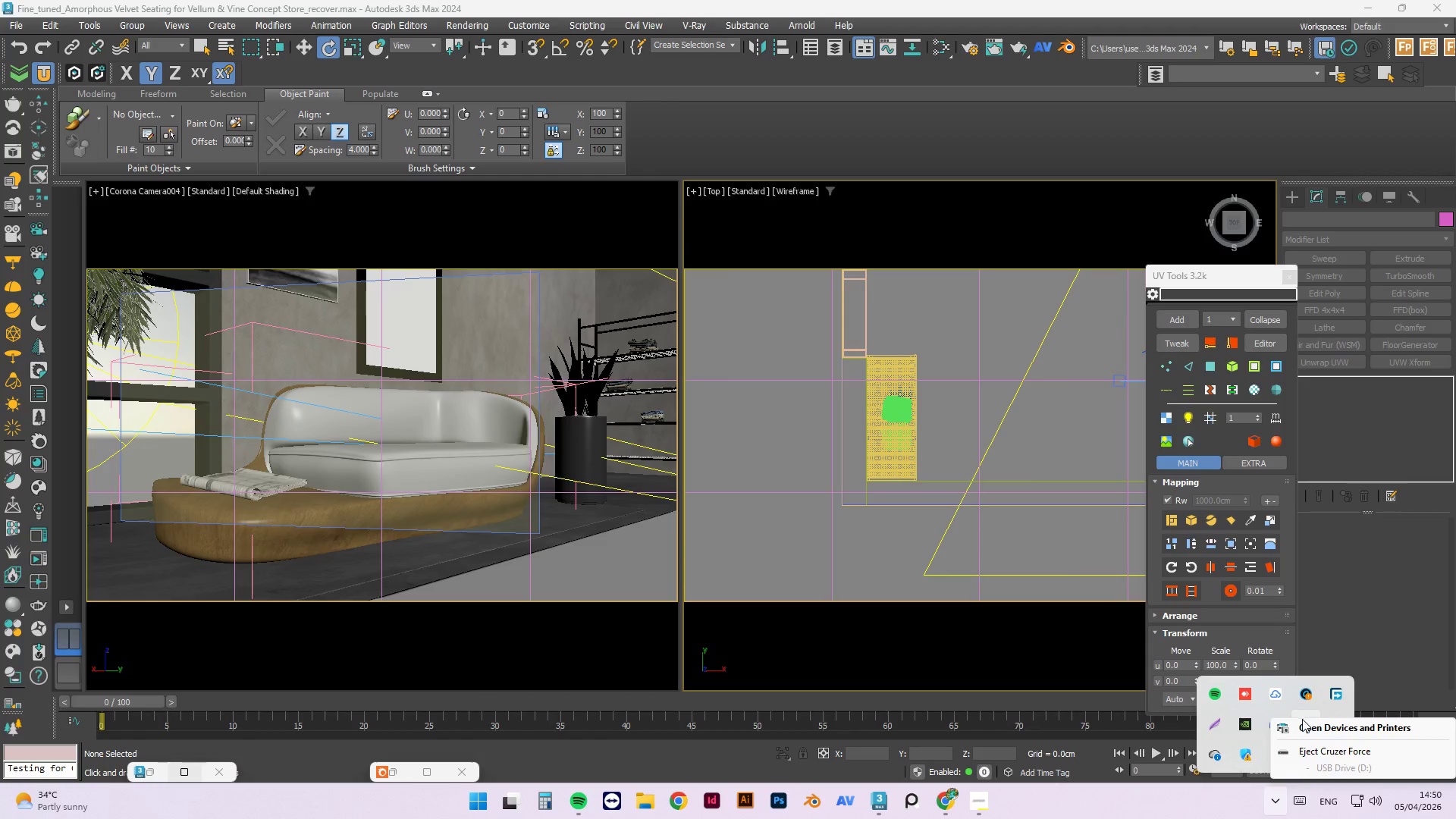 
left_click([1313, 753])
 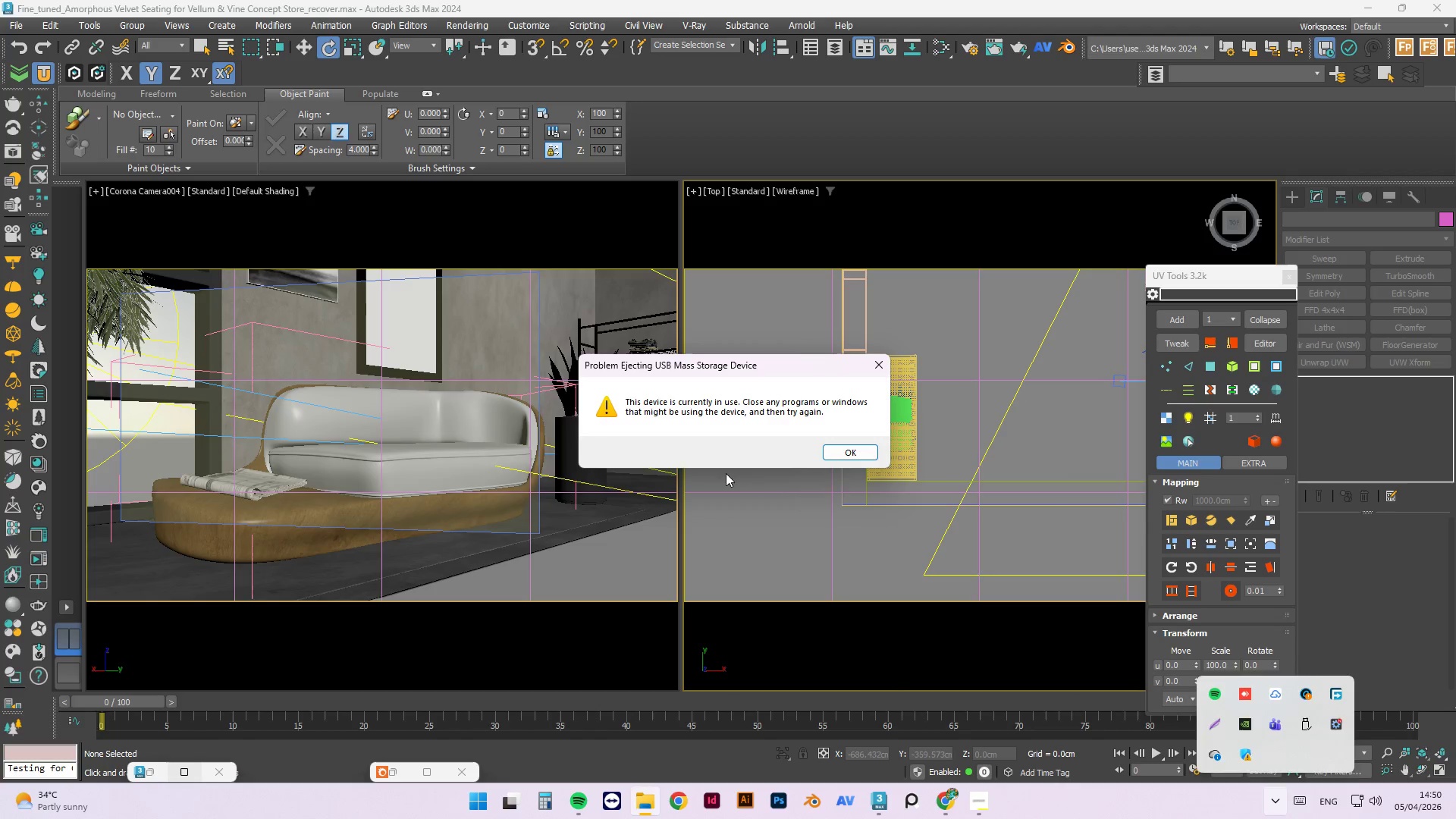 
left_click([858, 447])
 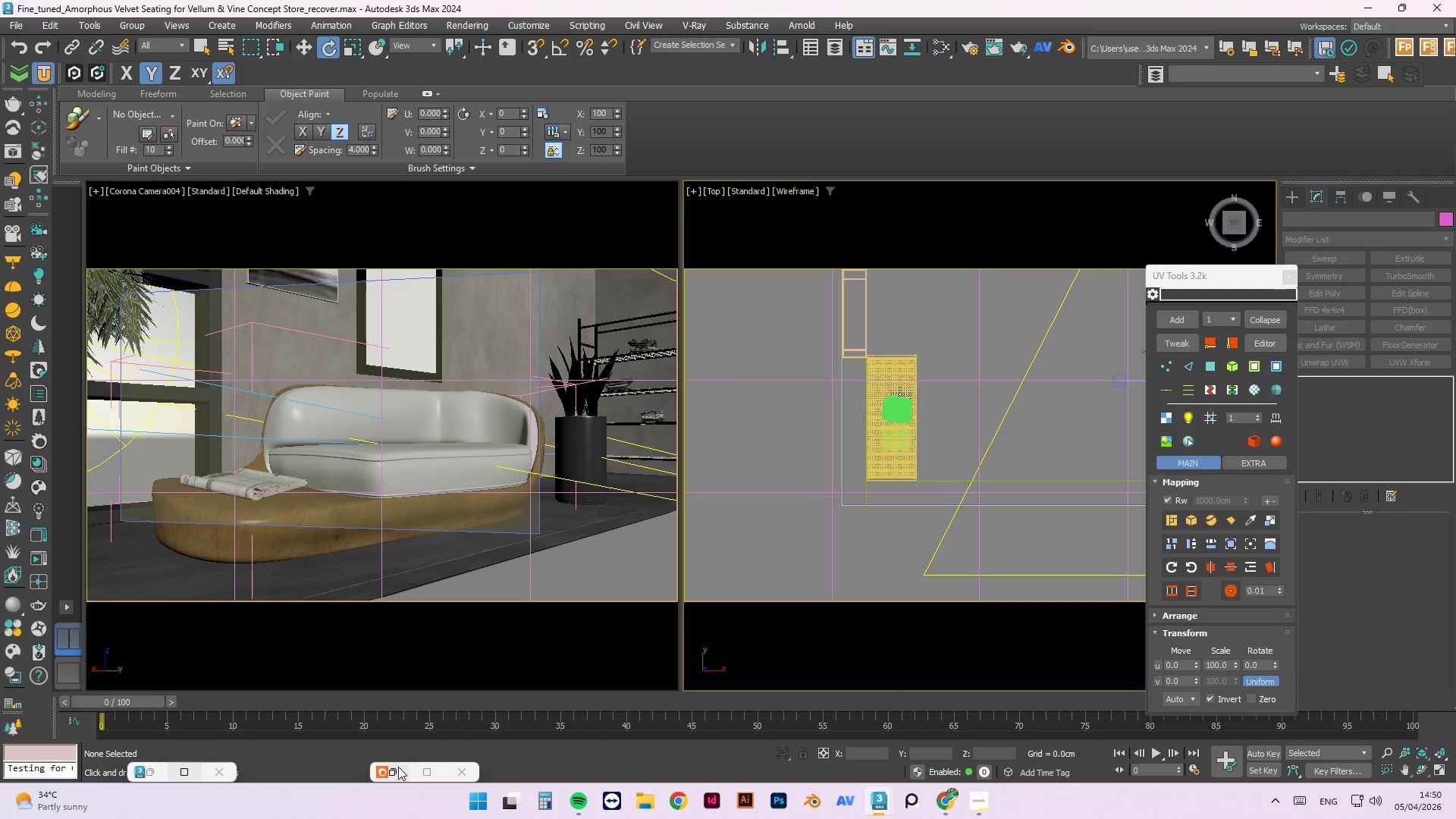 
left_click([398, 767])
 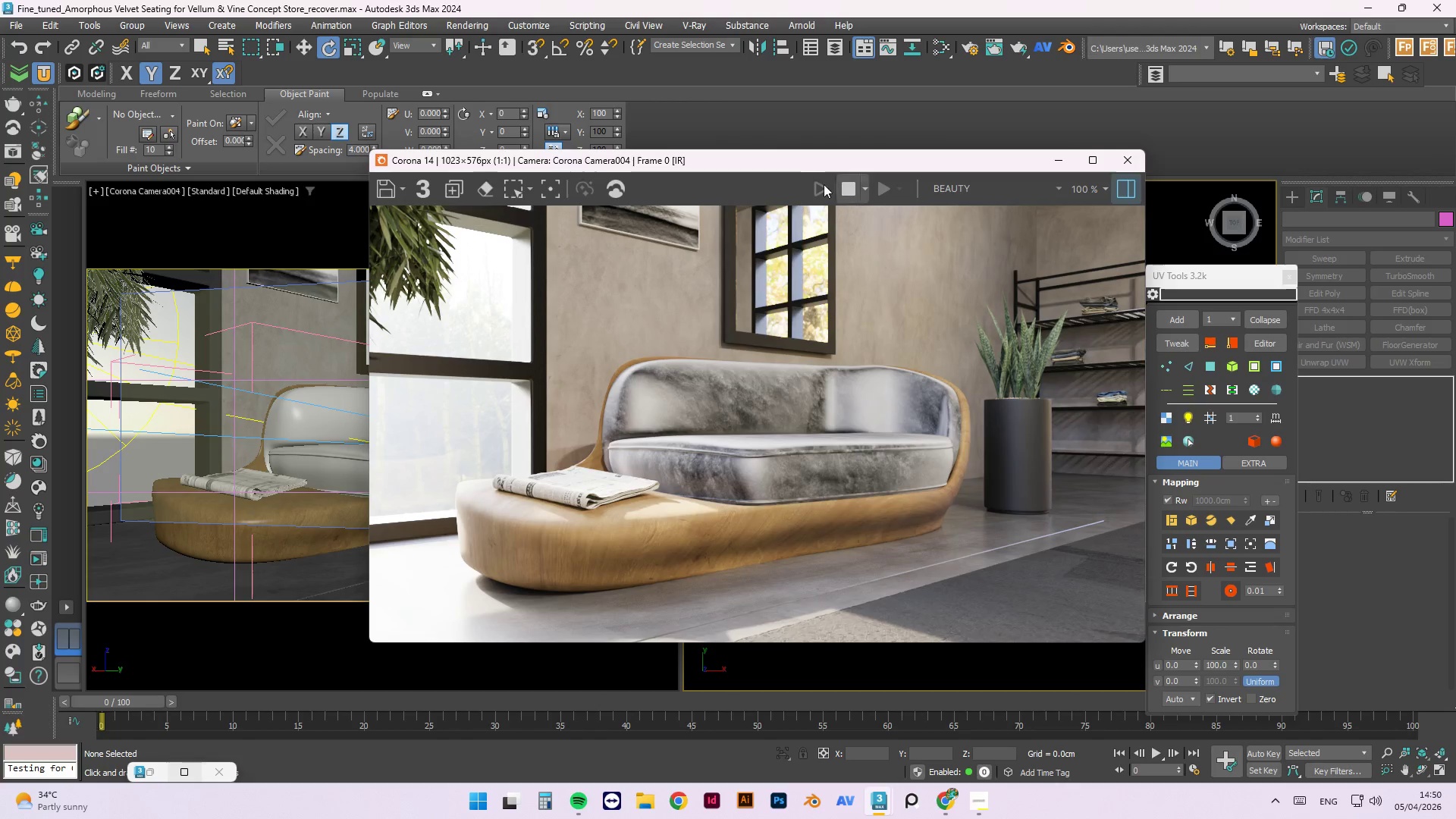 
left_click_drag(start_coordinate=[783, 165], to_coordinate=[300, 194])
 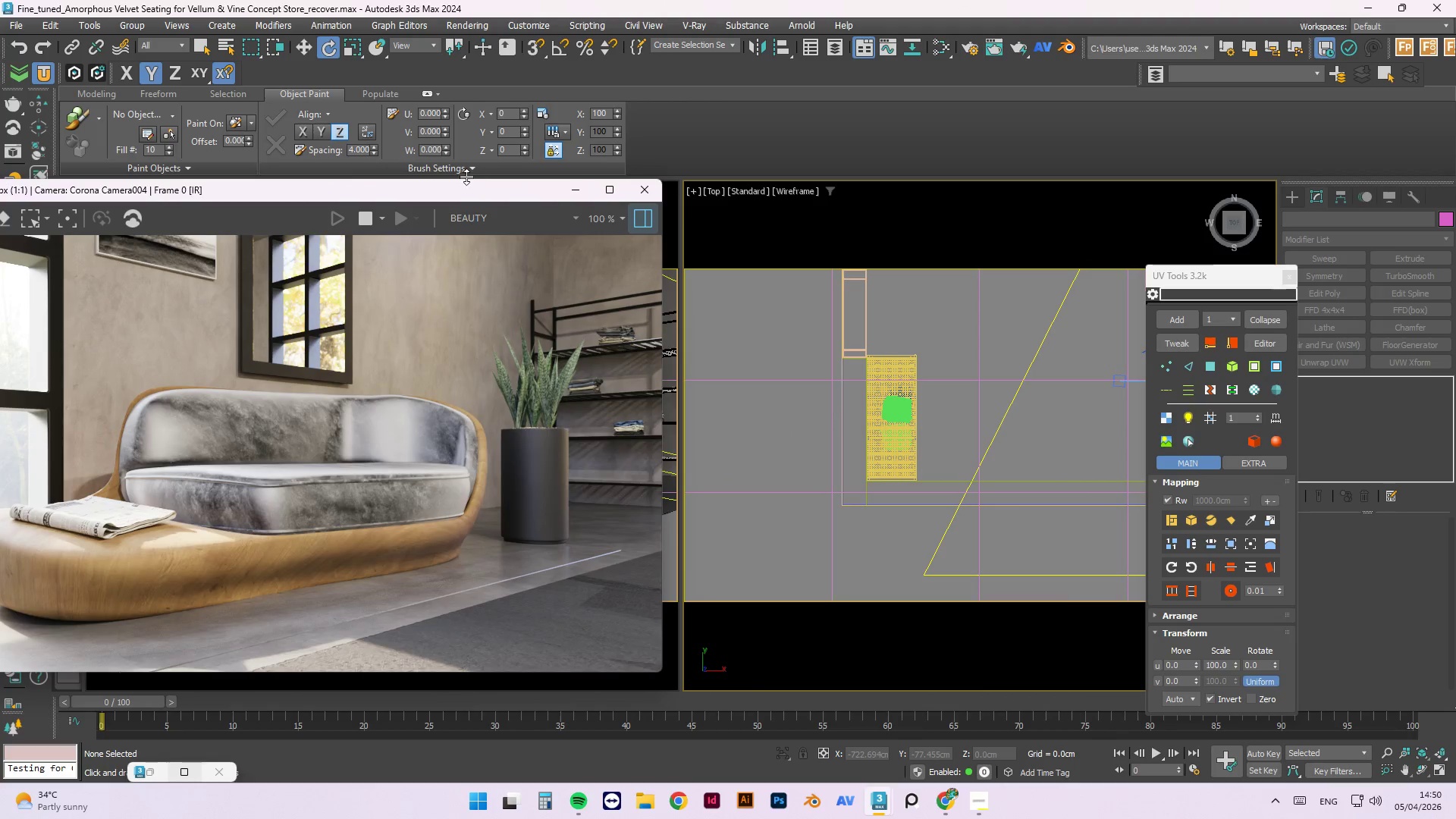 
left_click_drag(start_coordinate=[469, 196], to_coordinate=[1080, 192])
 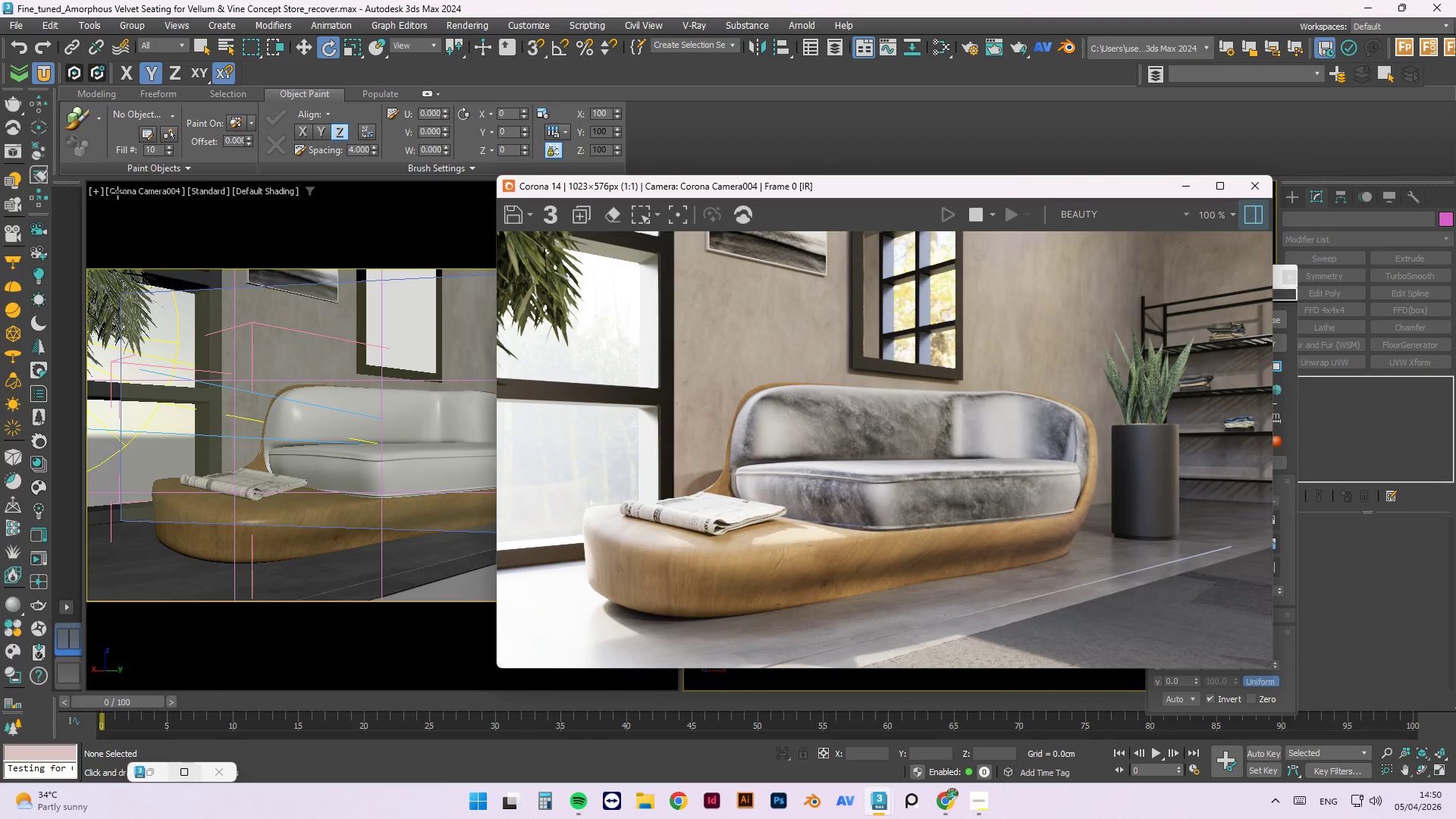 
left_click([121, 190])
 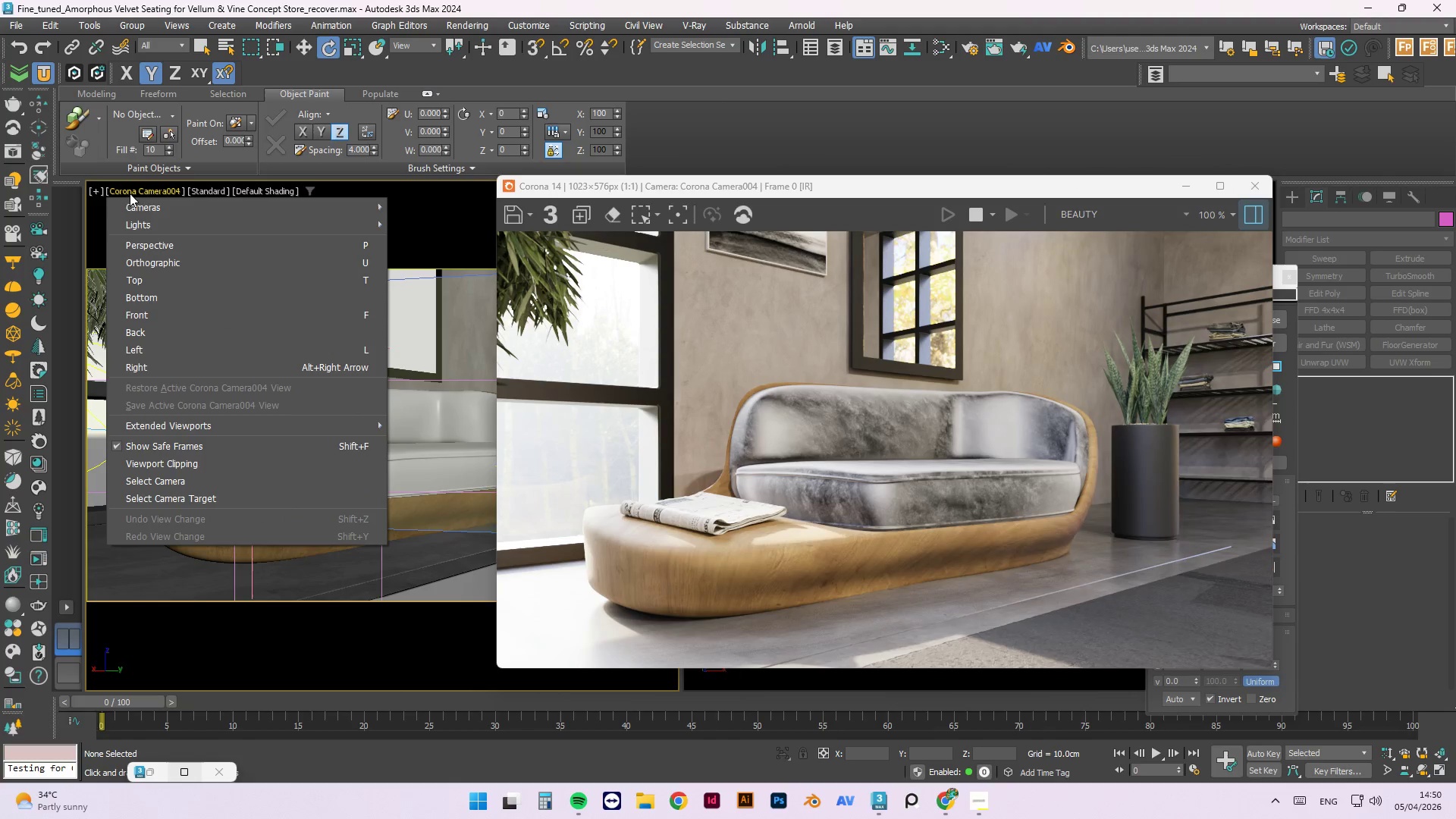 
left_click([146, 207])
 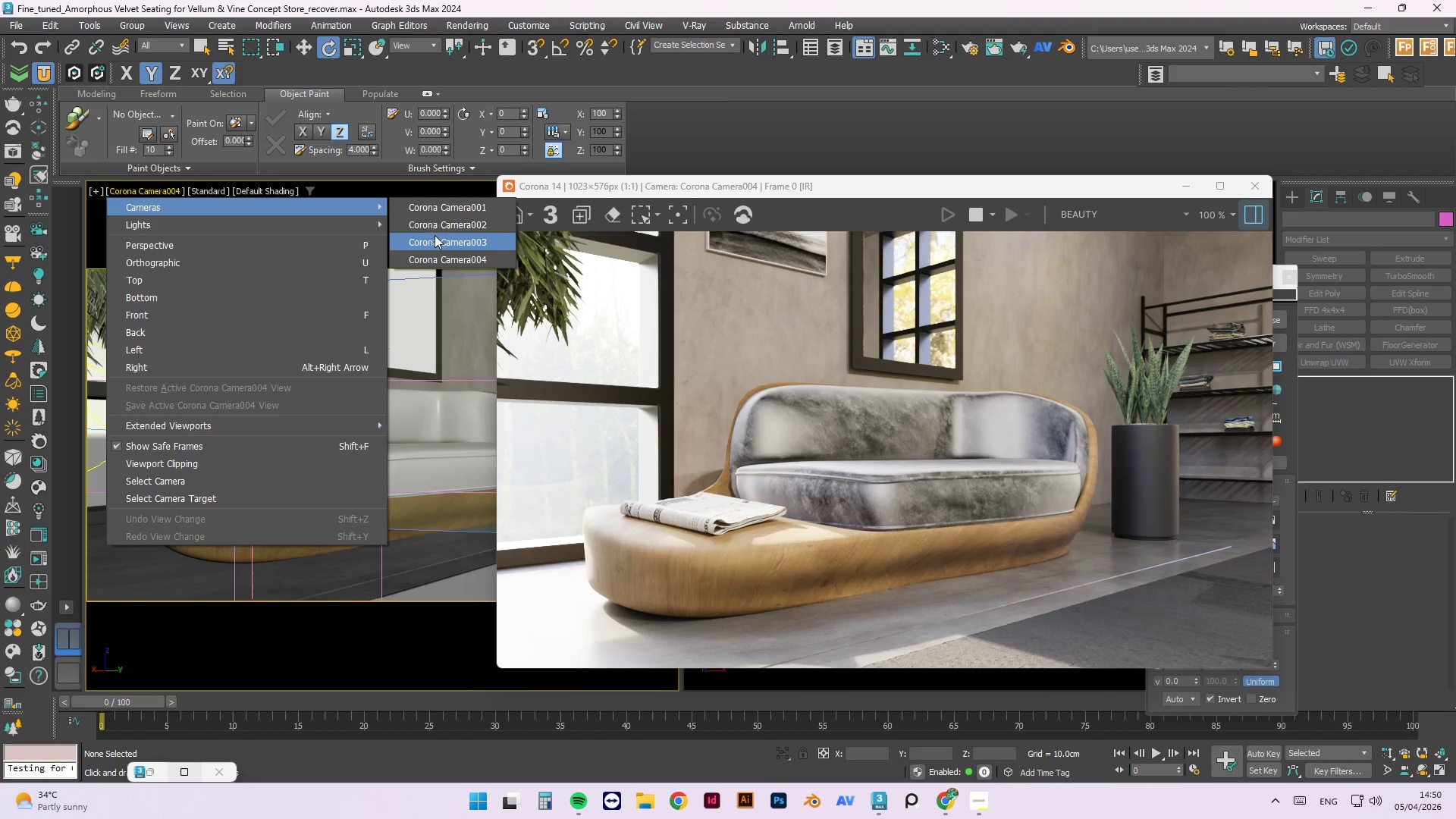 
left_click([439, 241])
 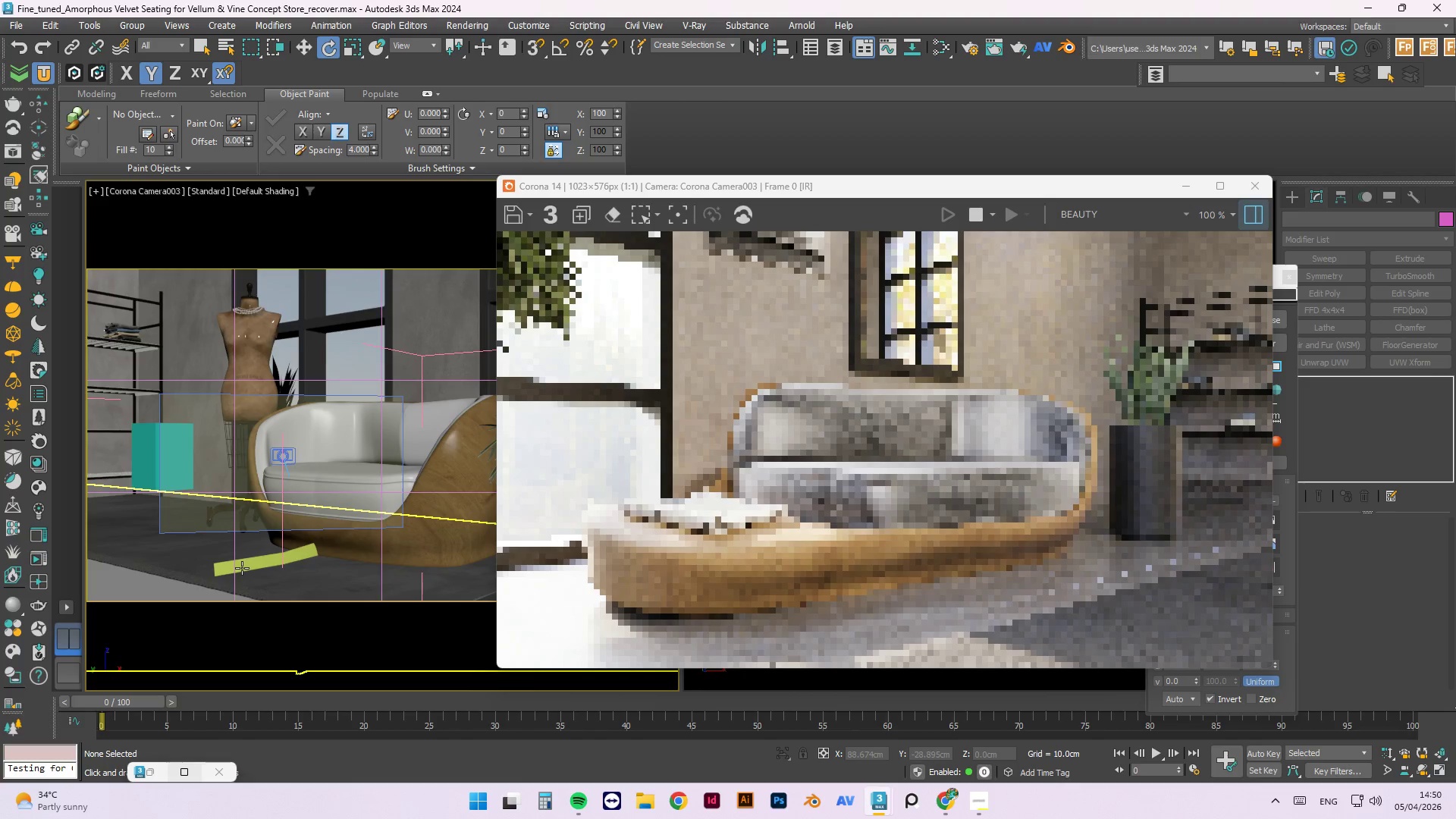 
left_click([1185, 187])
 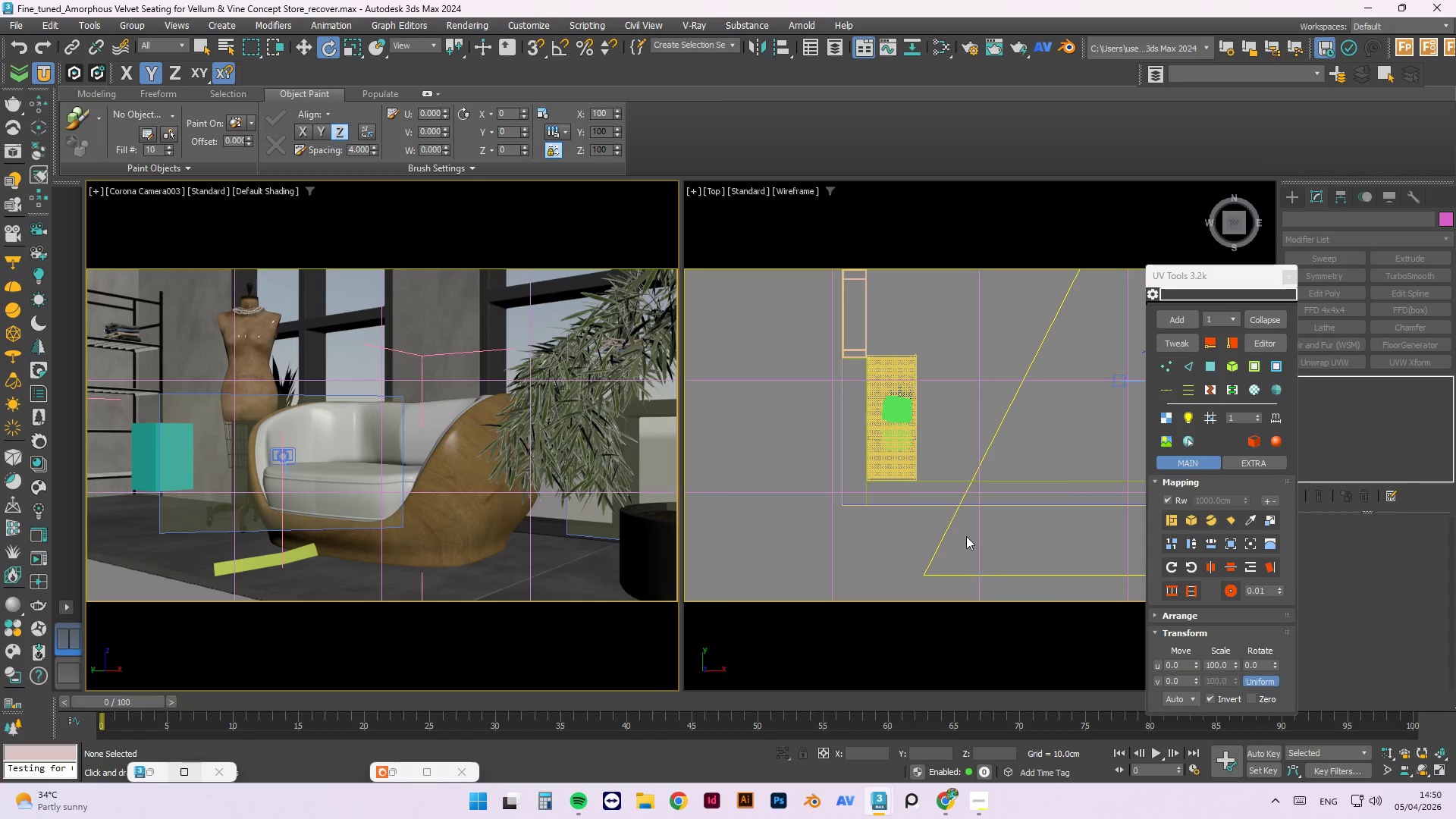 
scroll: coordinate [861, 541], scroll_direction: down, amount: 4.0
 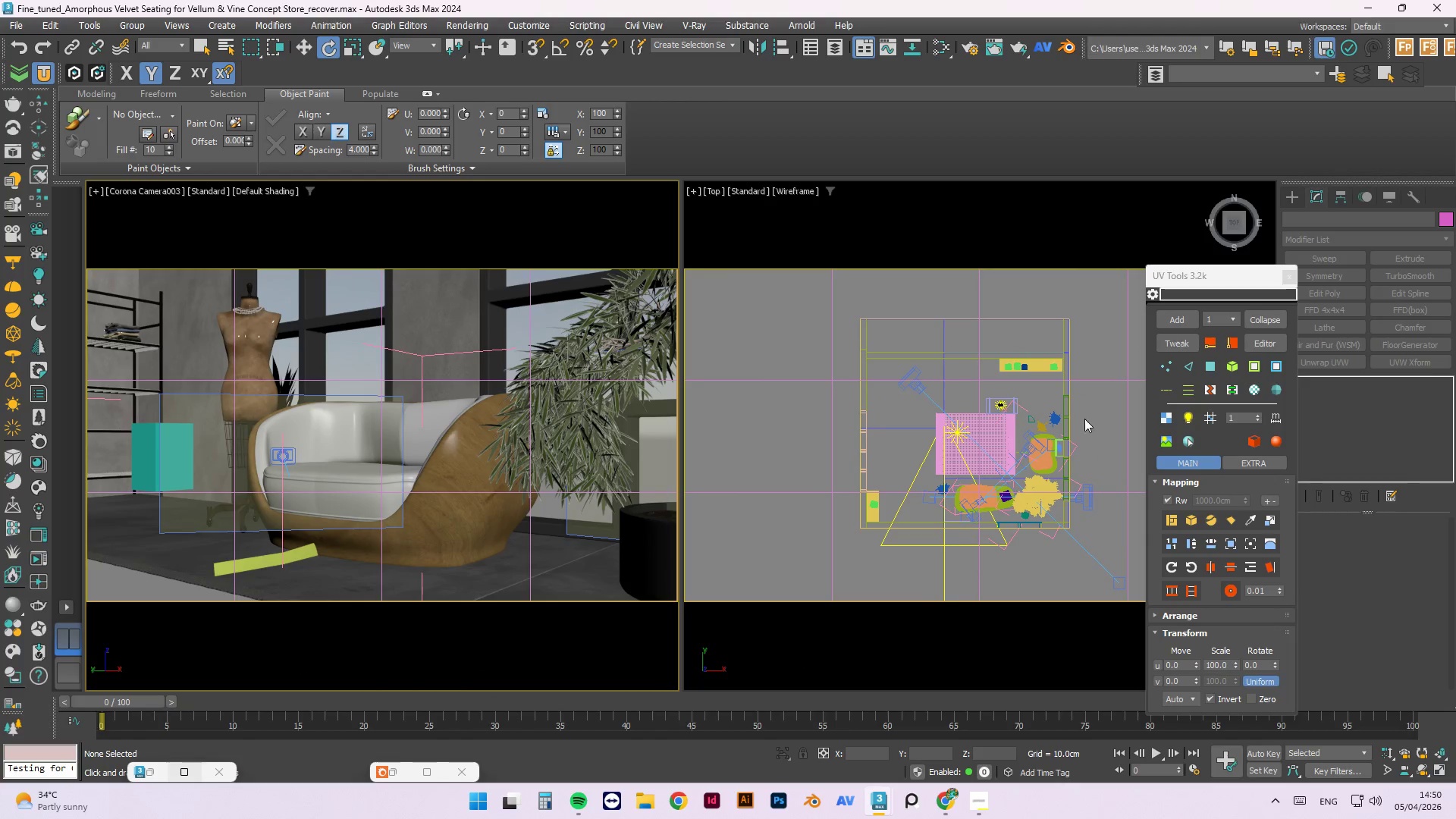 
scroll: coordinate [1023, 526], scroll_direction: up, amount: 5.0
 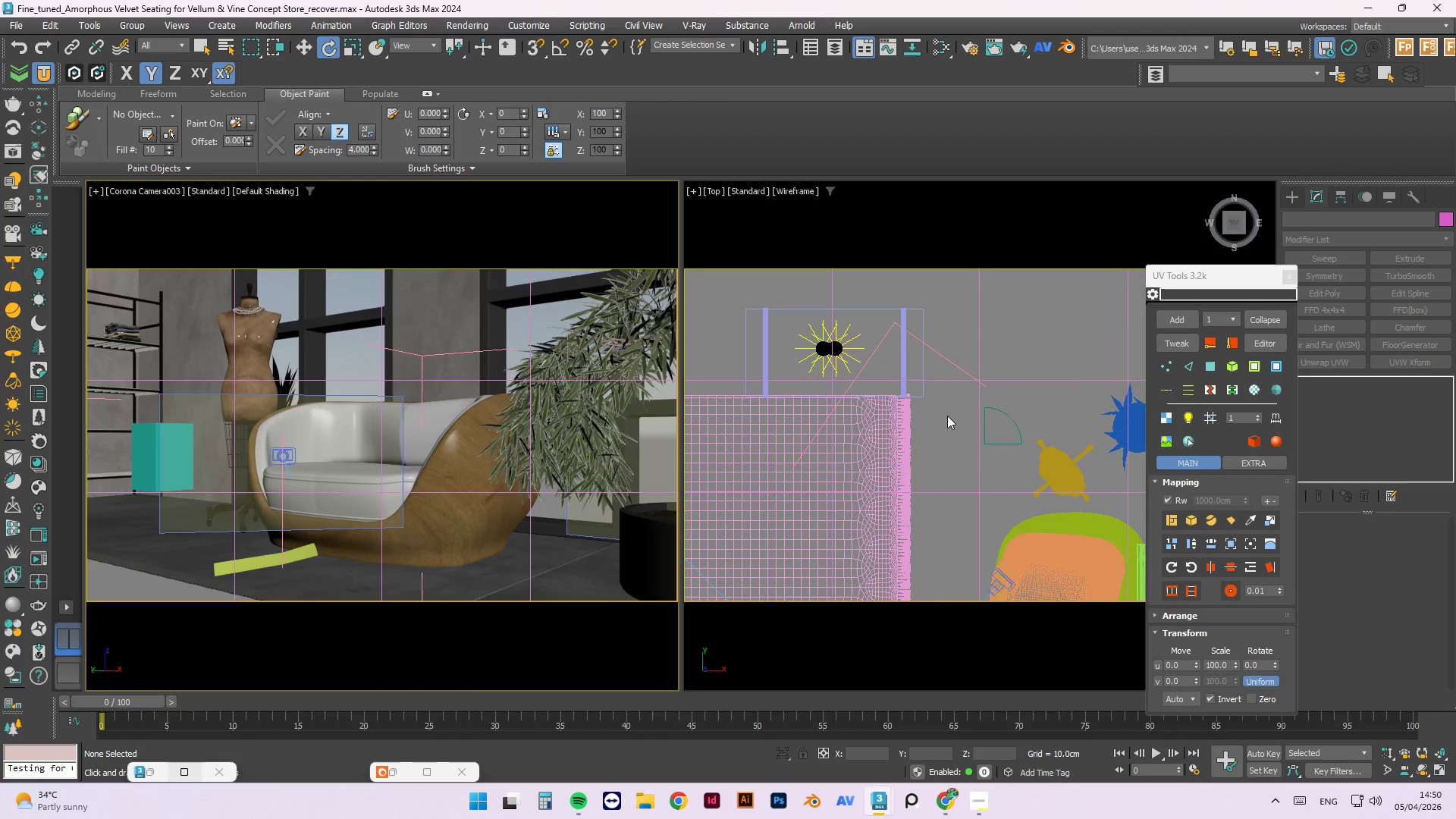 
scroll: coordinate [943, 381], scroll_direction: down, amount: 1.0
 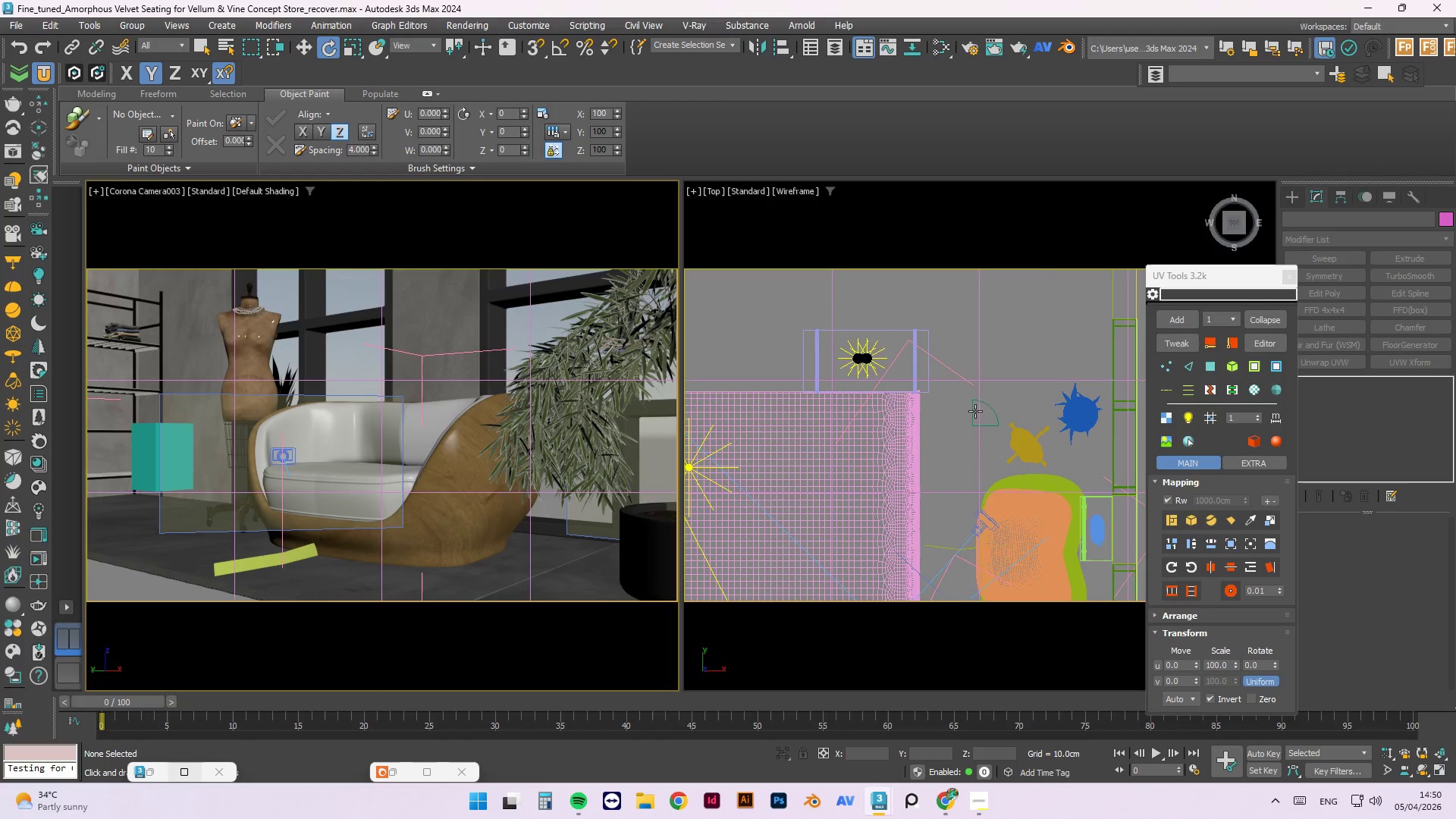 
left_click([989, 401])
 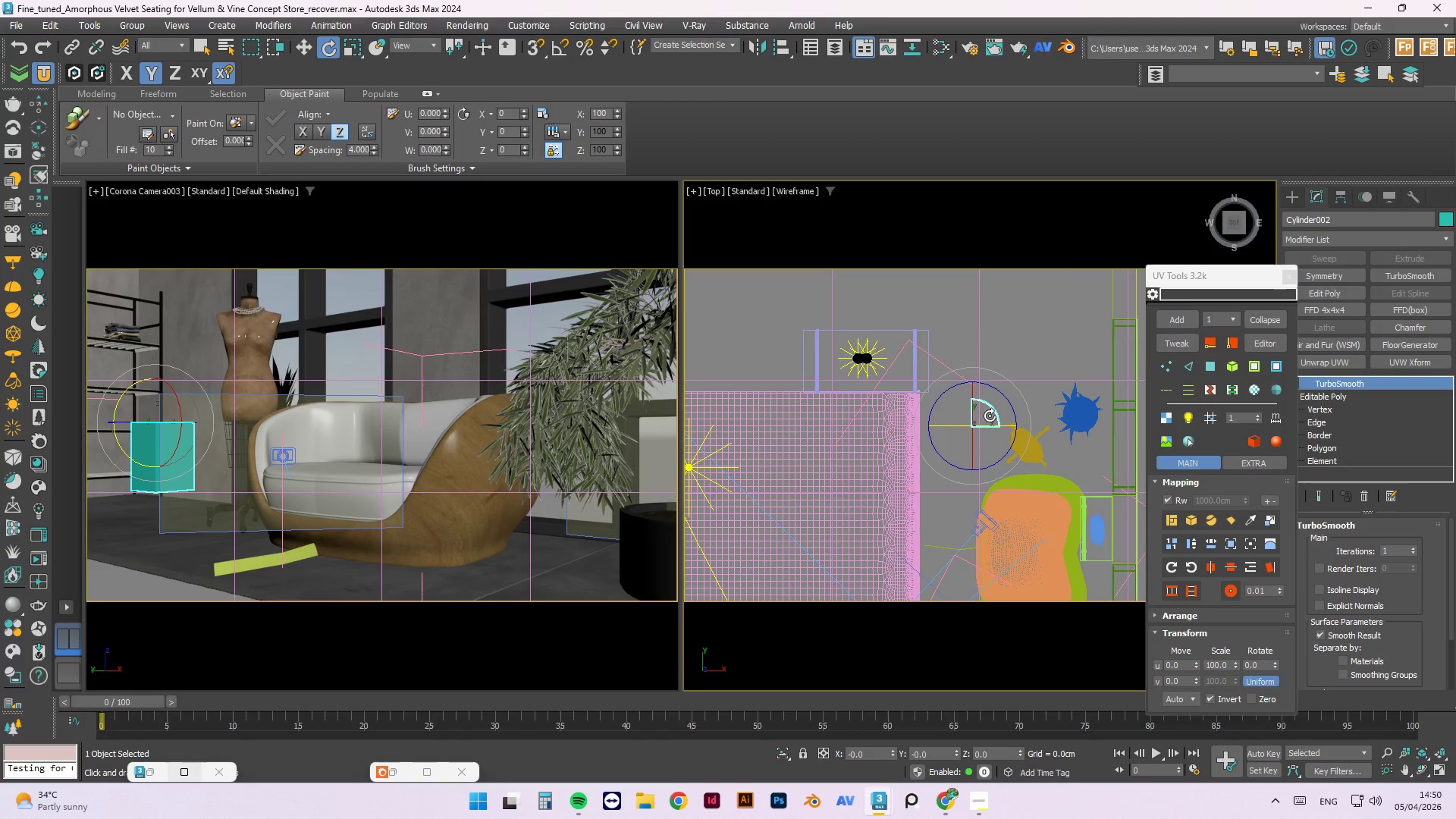 
key(Delete)
 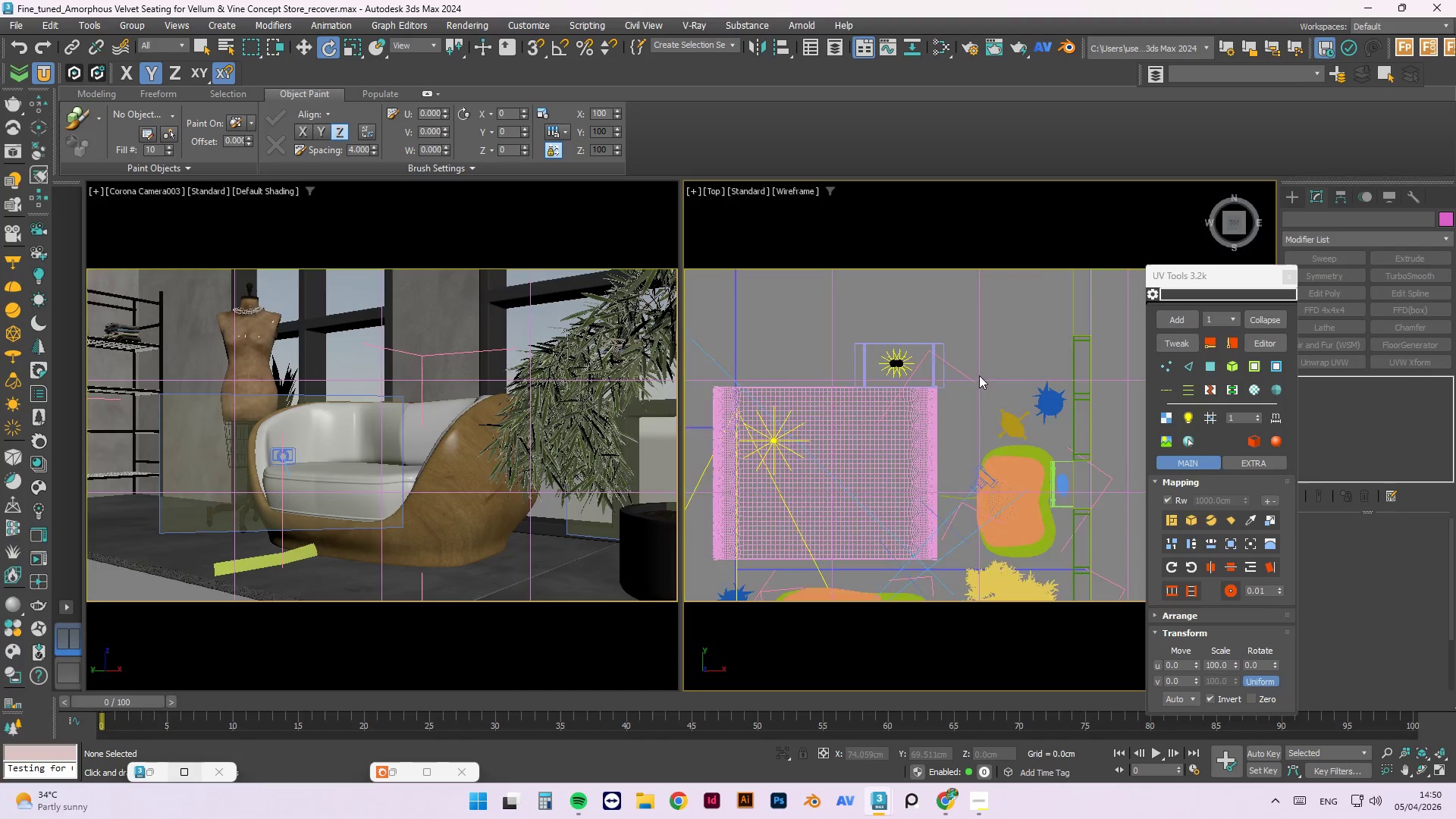 
left_click([940, 450])
 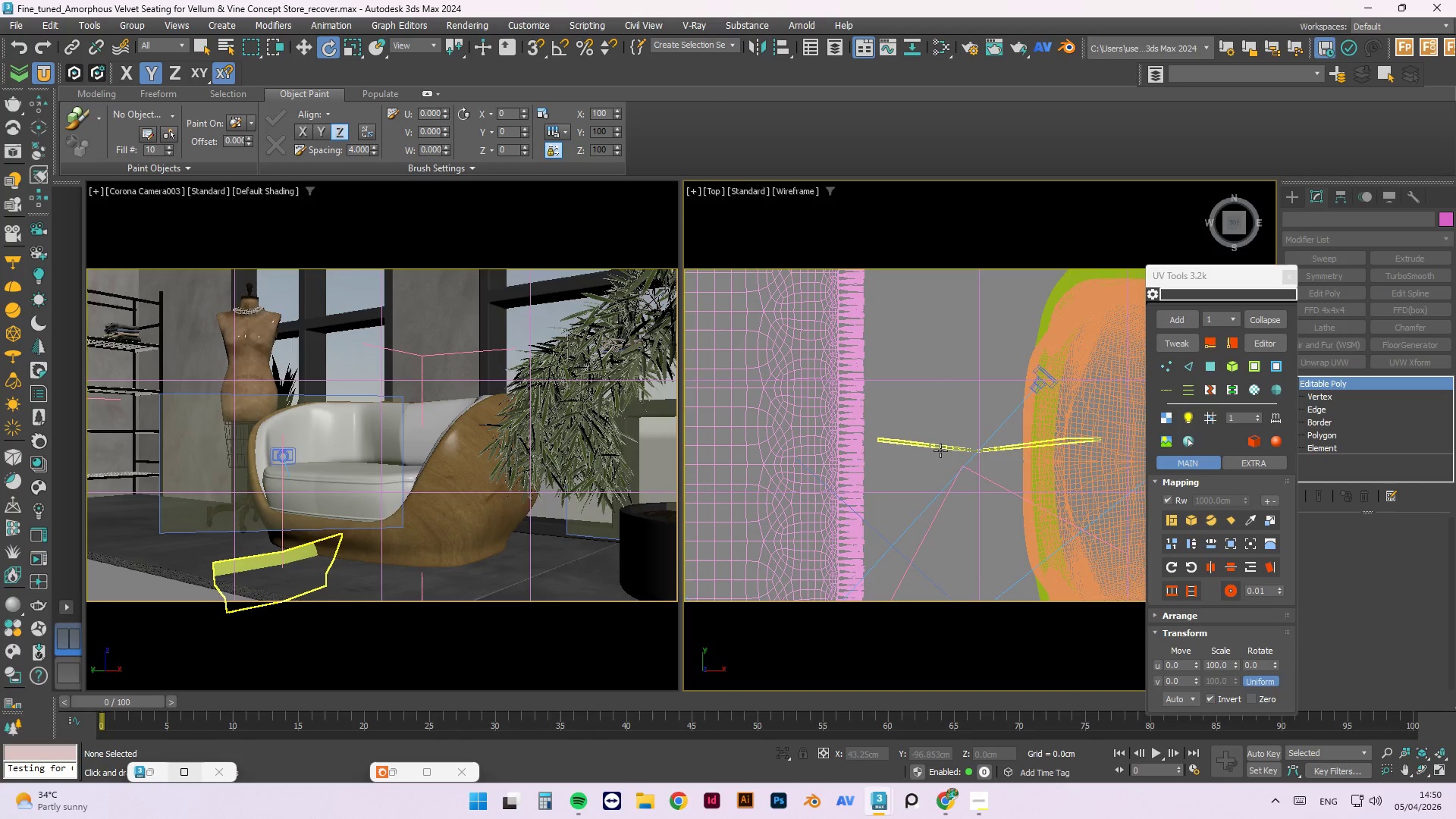 
scroll: coordinate [953, 448], scroll_direction: up, amount: 3.0
 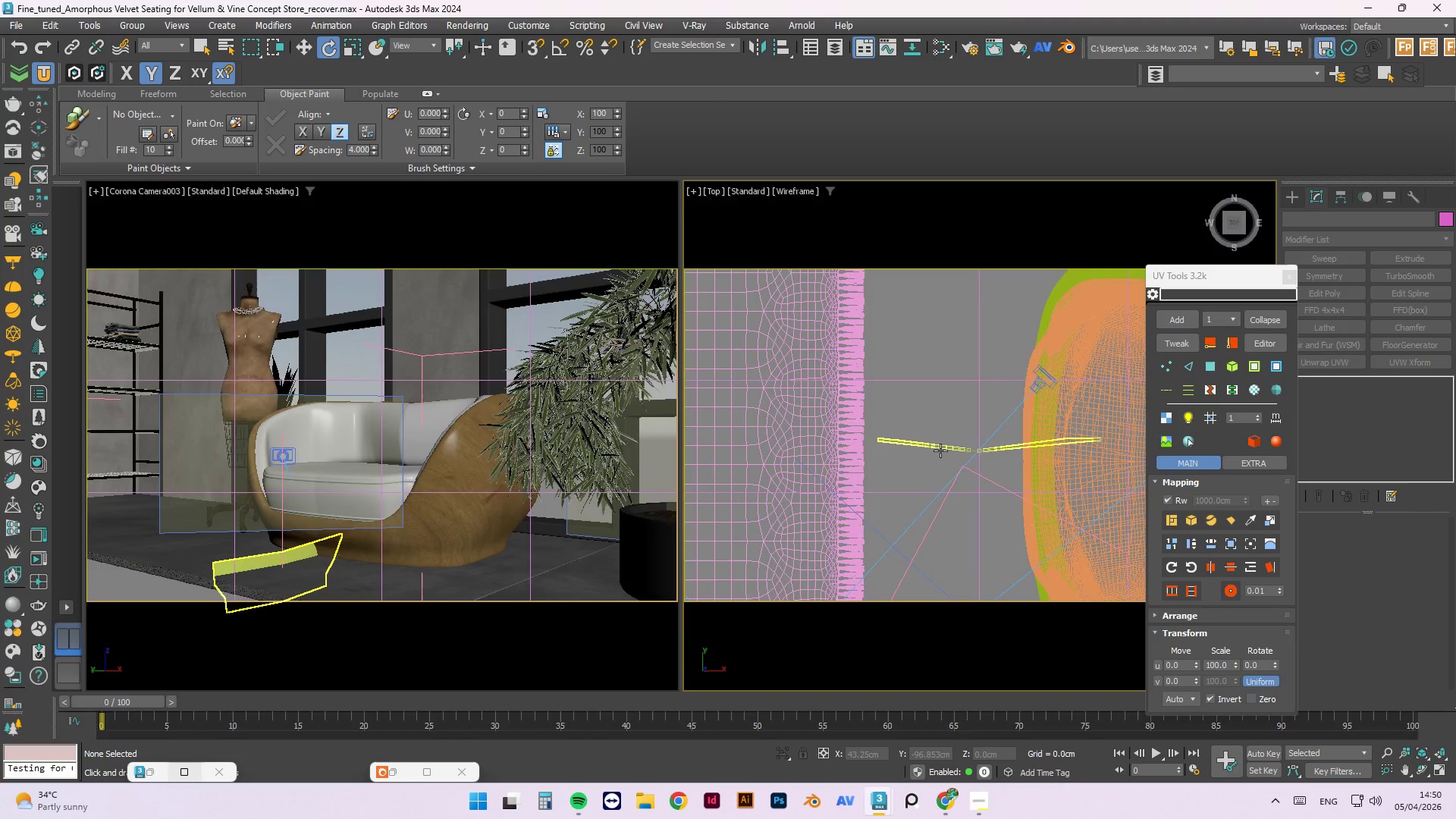 
key(Delete)
 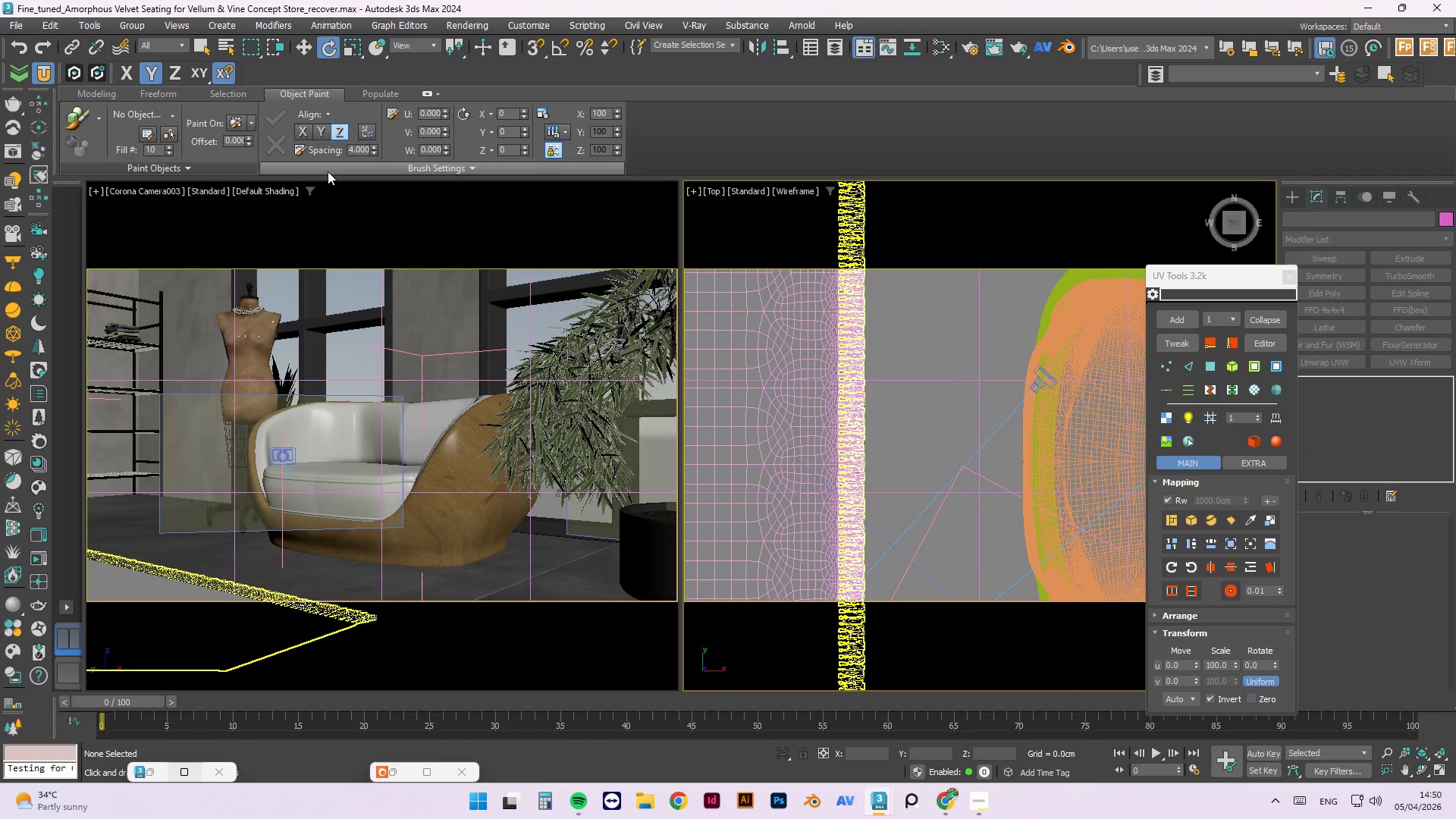 
wait(5.27)
 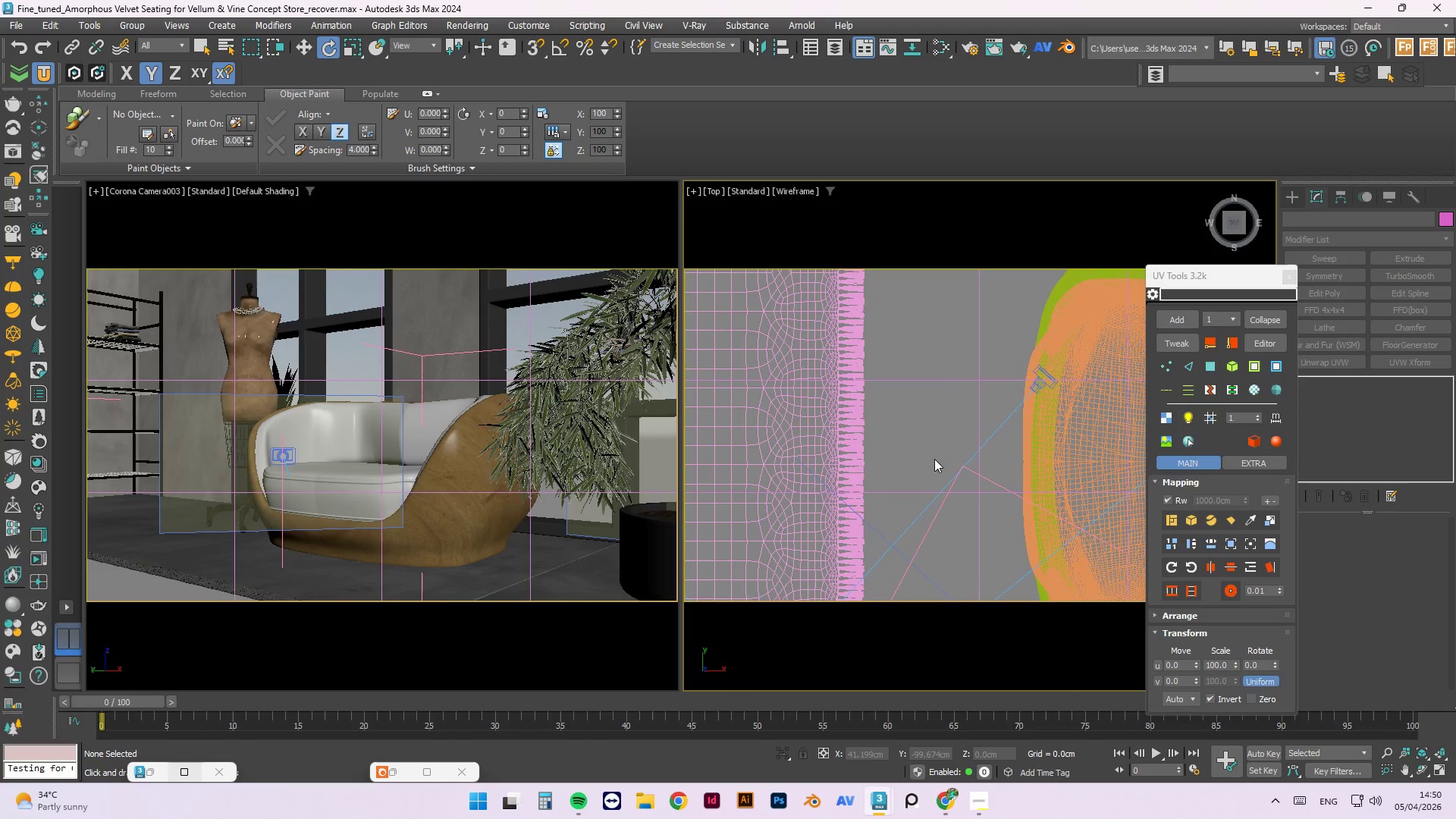 
left_click([151, 193])
 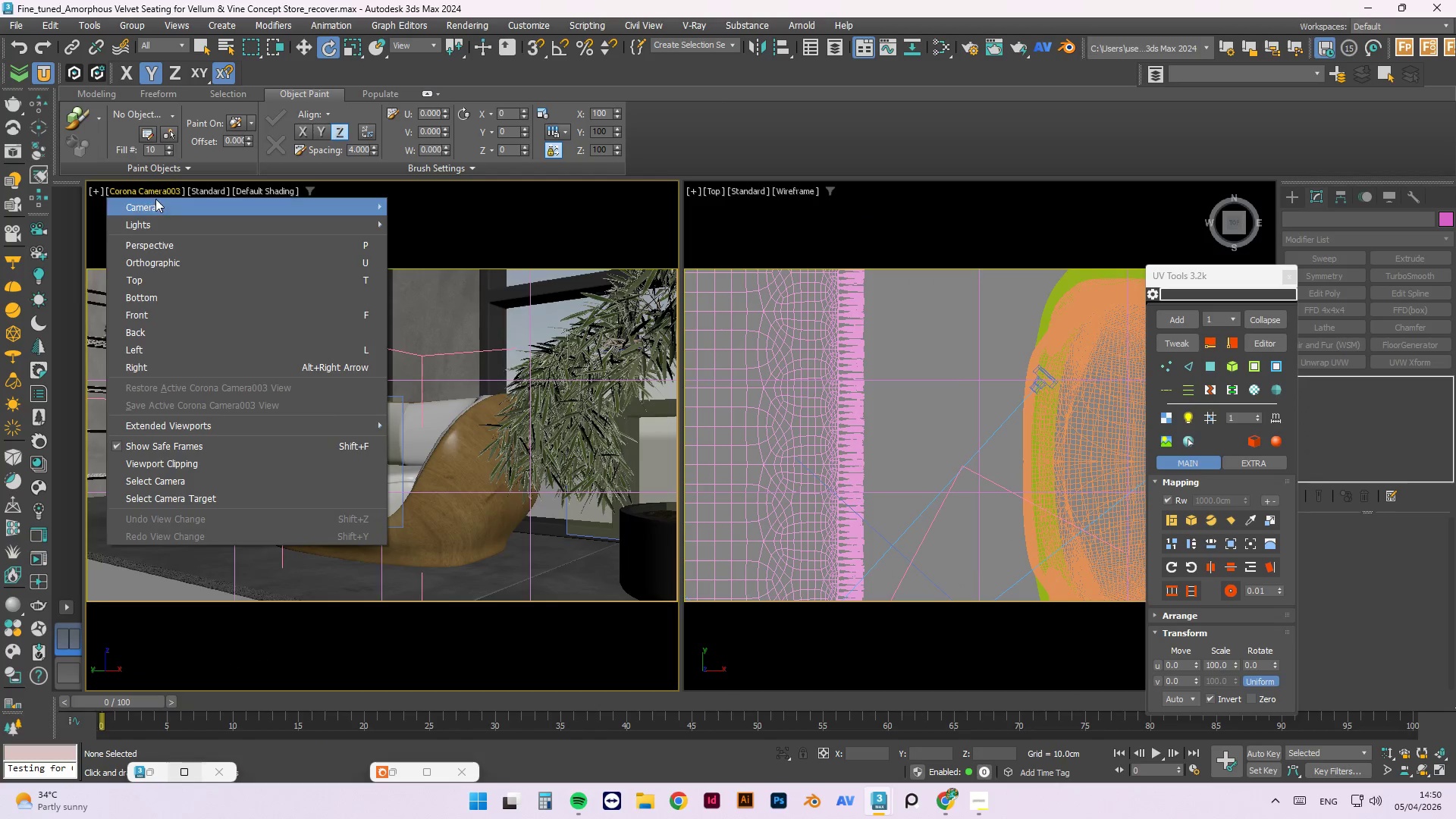 
left_click([158, 202])
 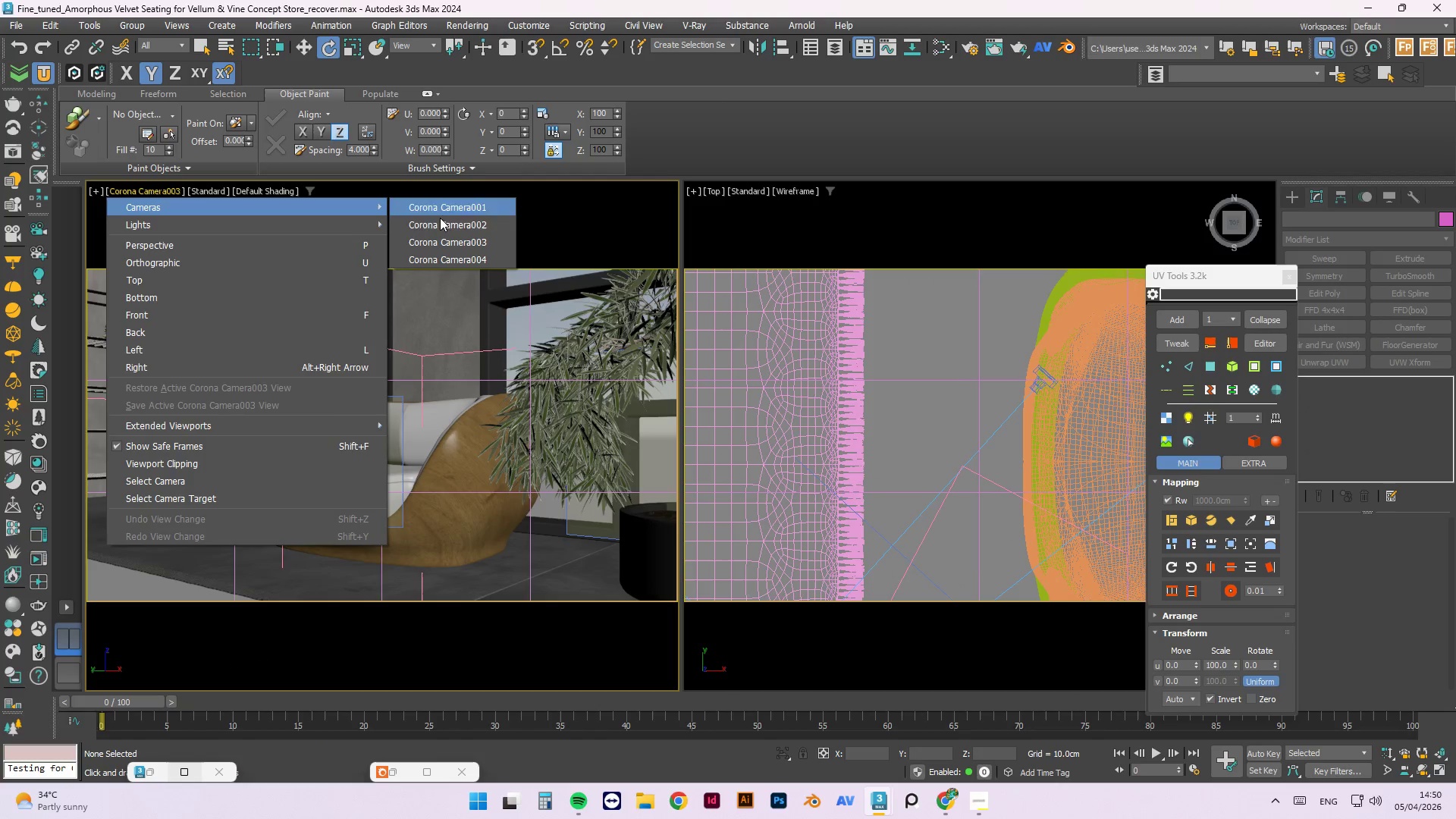 
left_click([441, 221])
 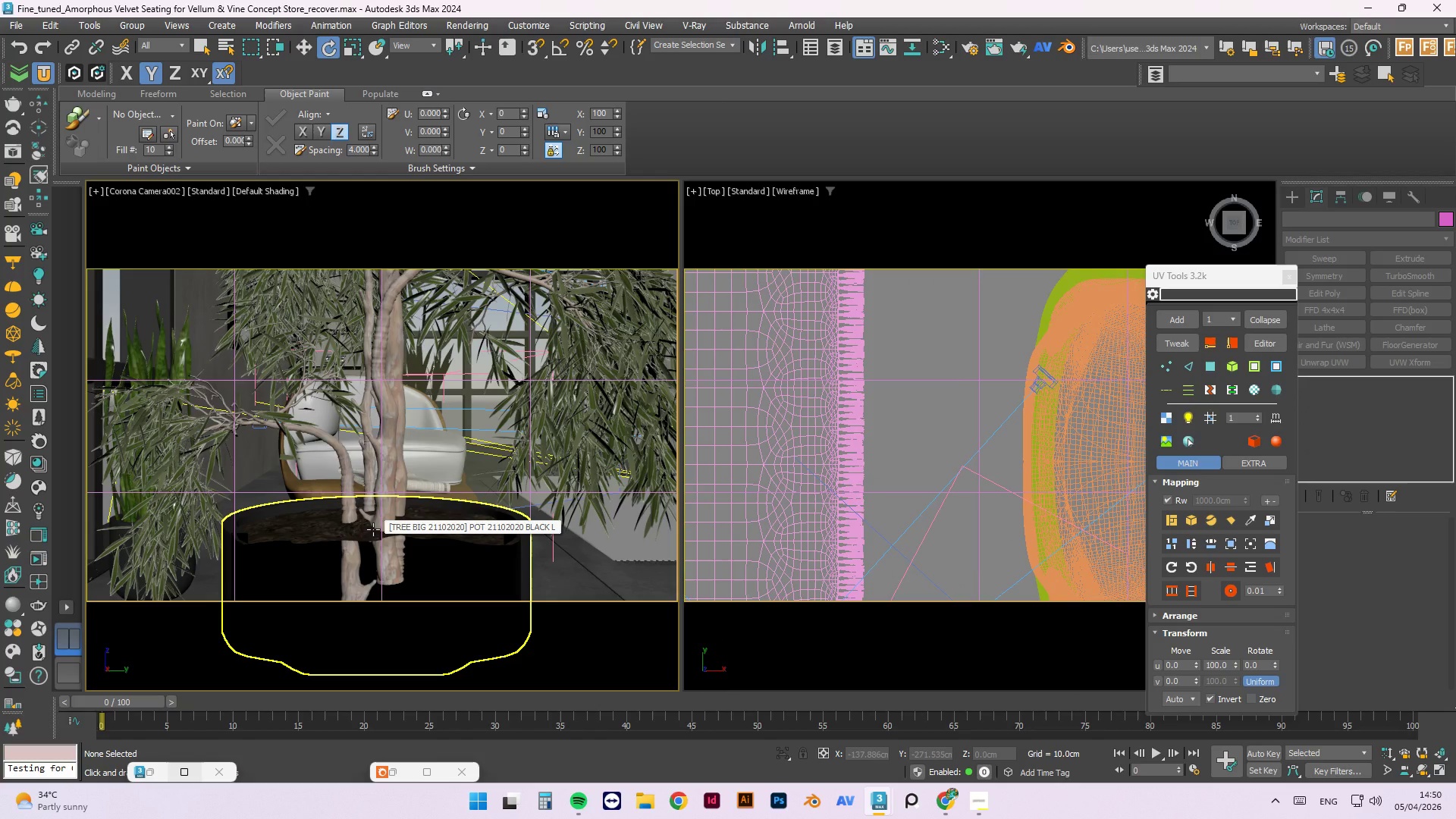 
left_click([373, 529])
 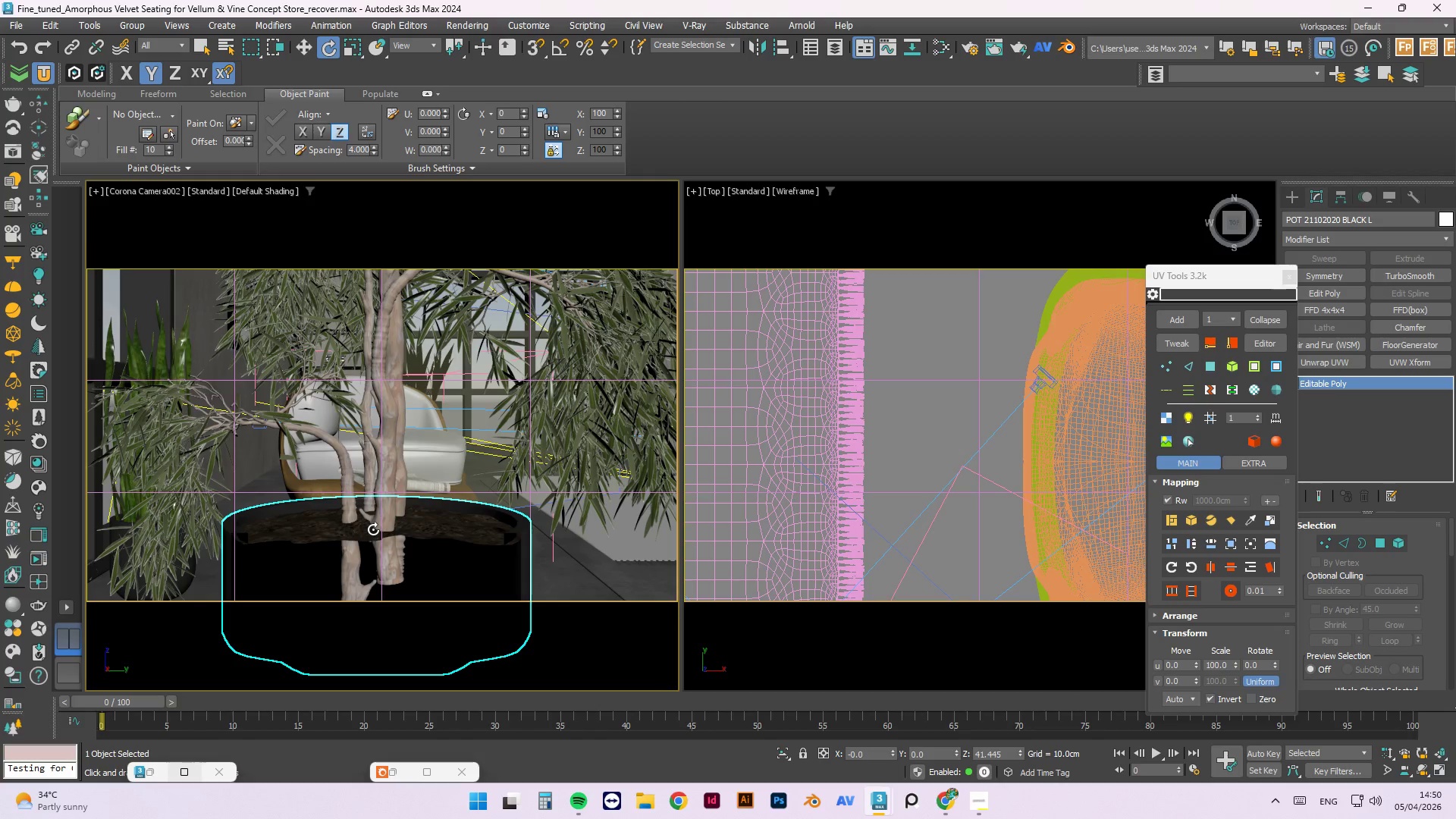 
right_click([373, 529])
 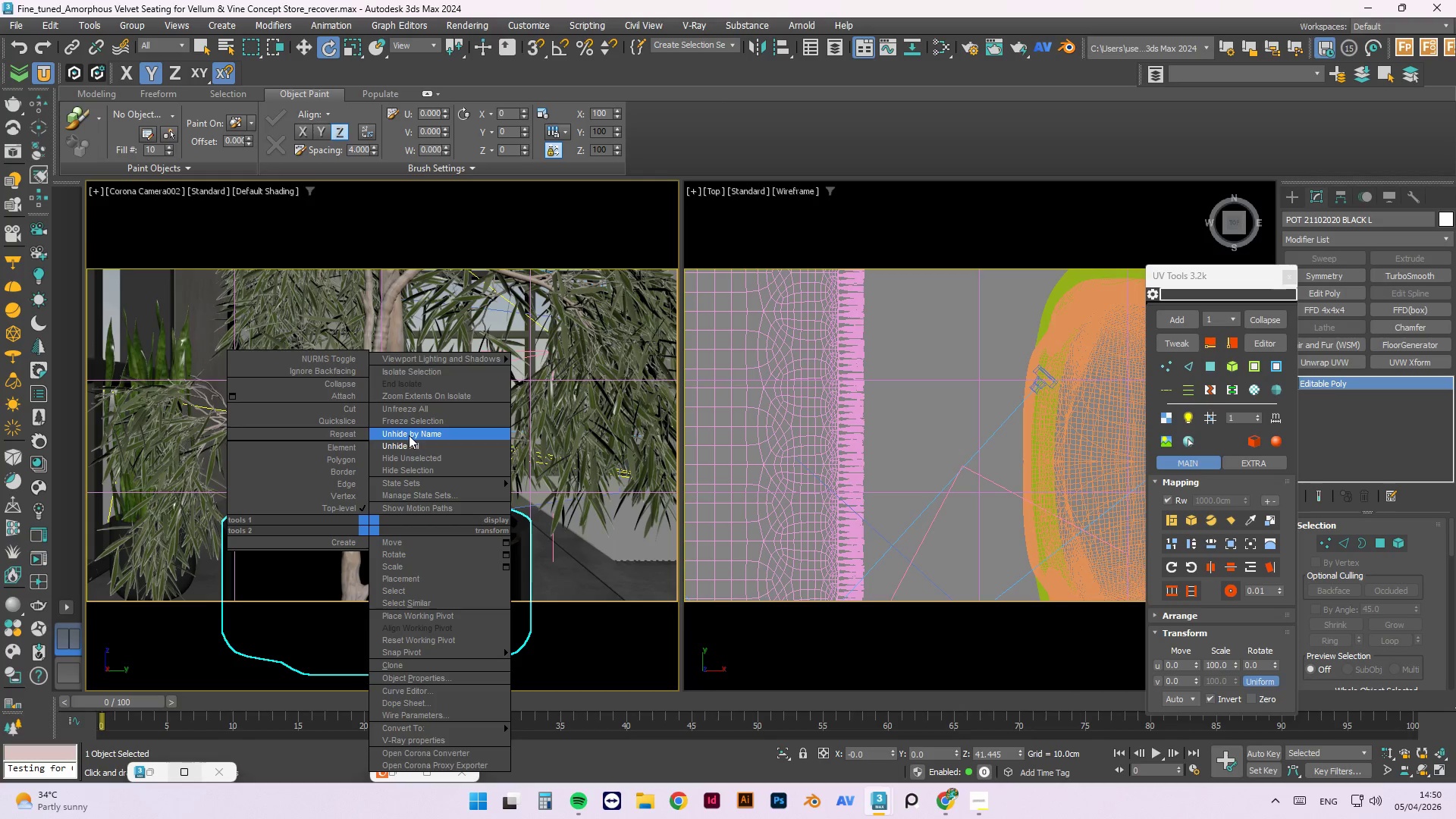 
left_click([411, 472])
 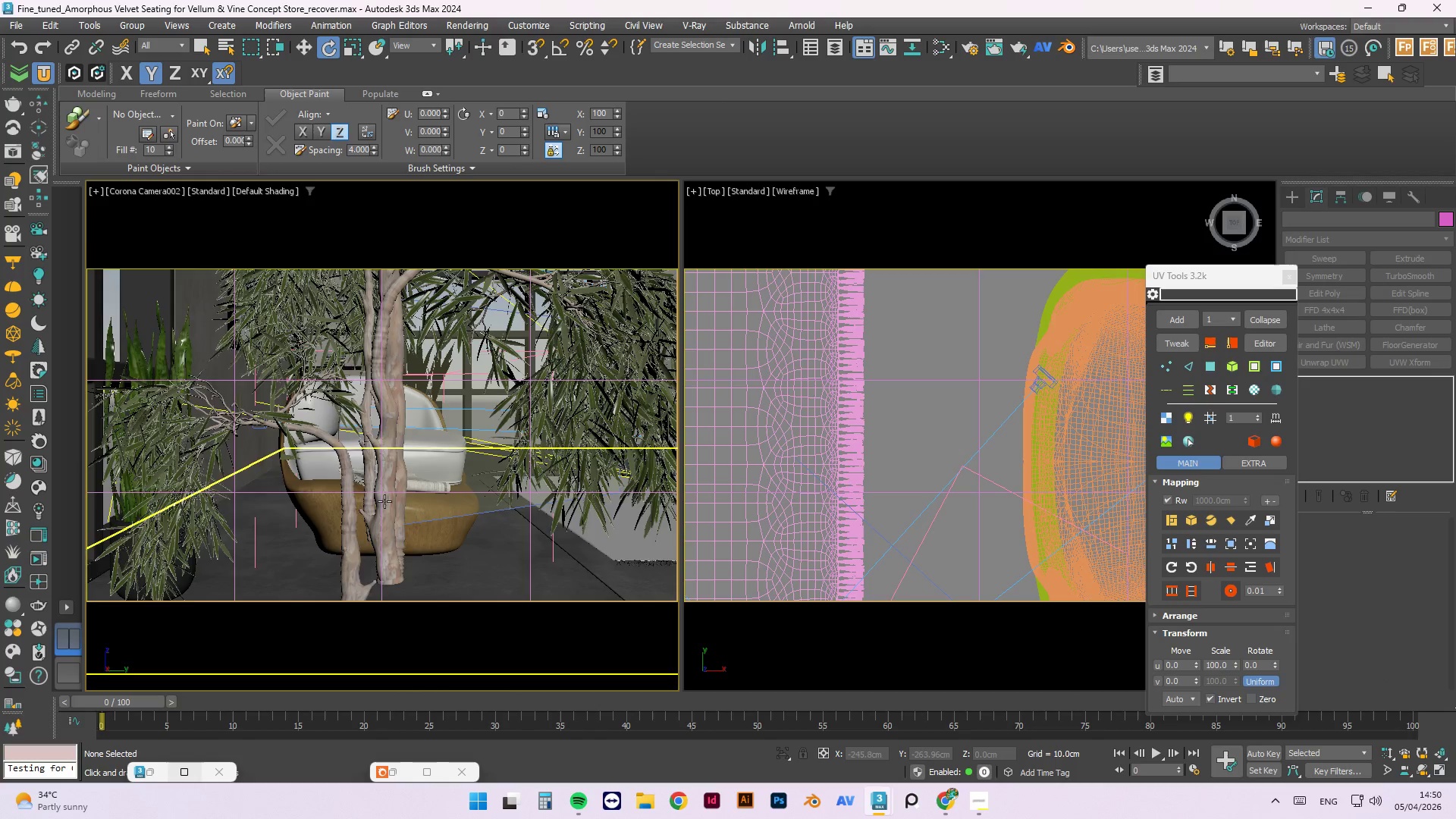 
left_click([384, 500])
 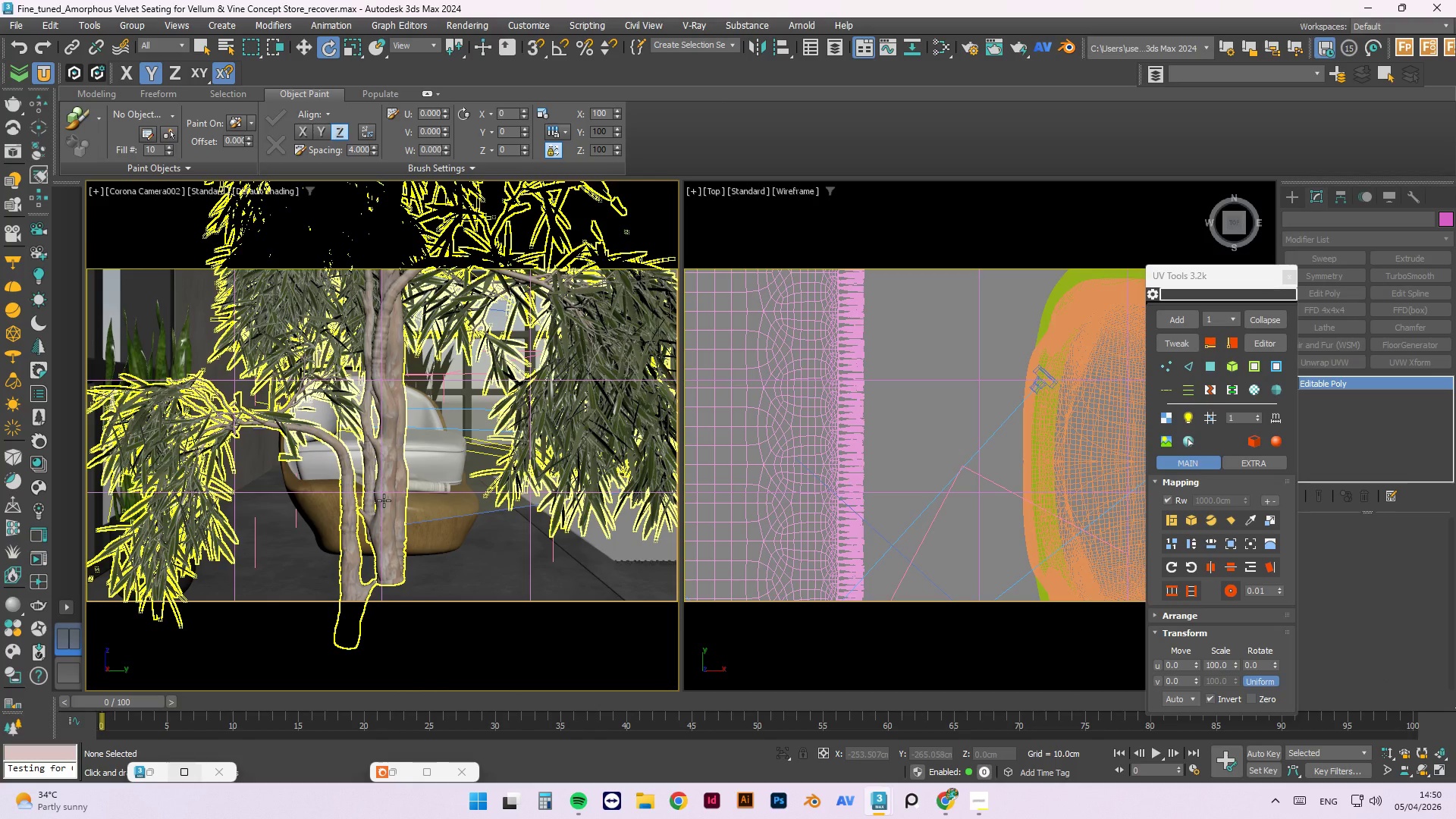 
right_click([384, 500])
 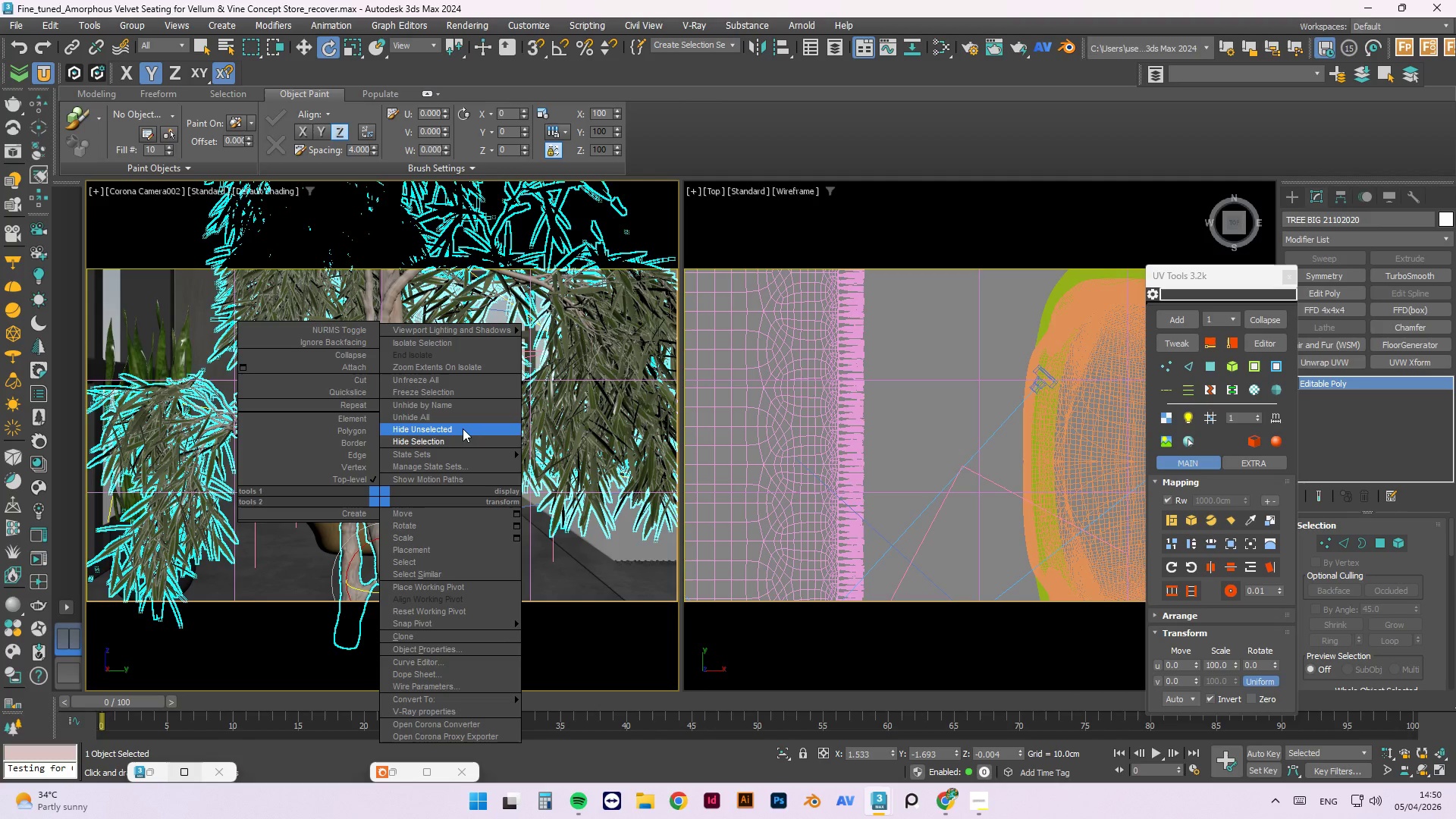 
left_click([457, 444])
 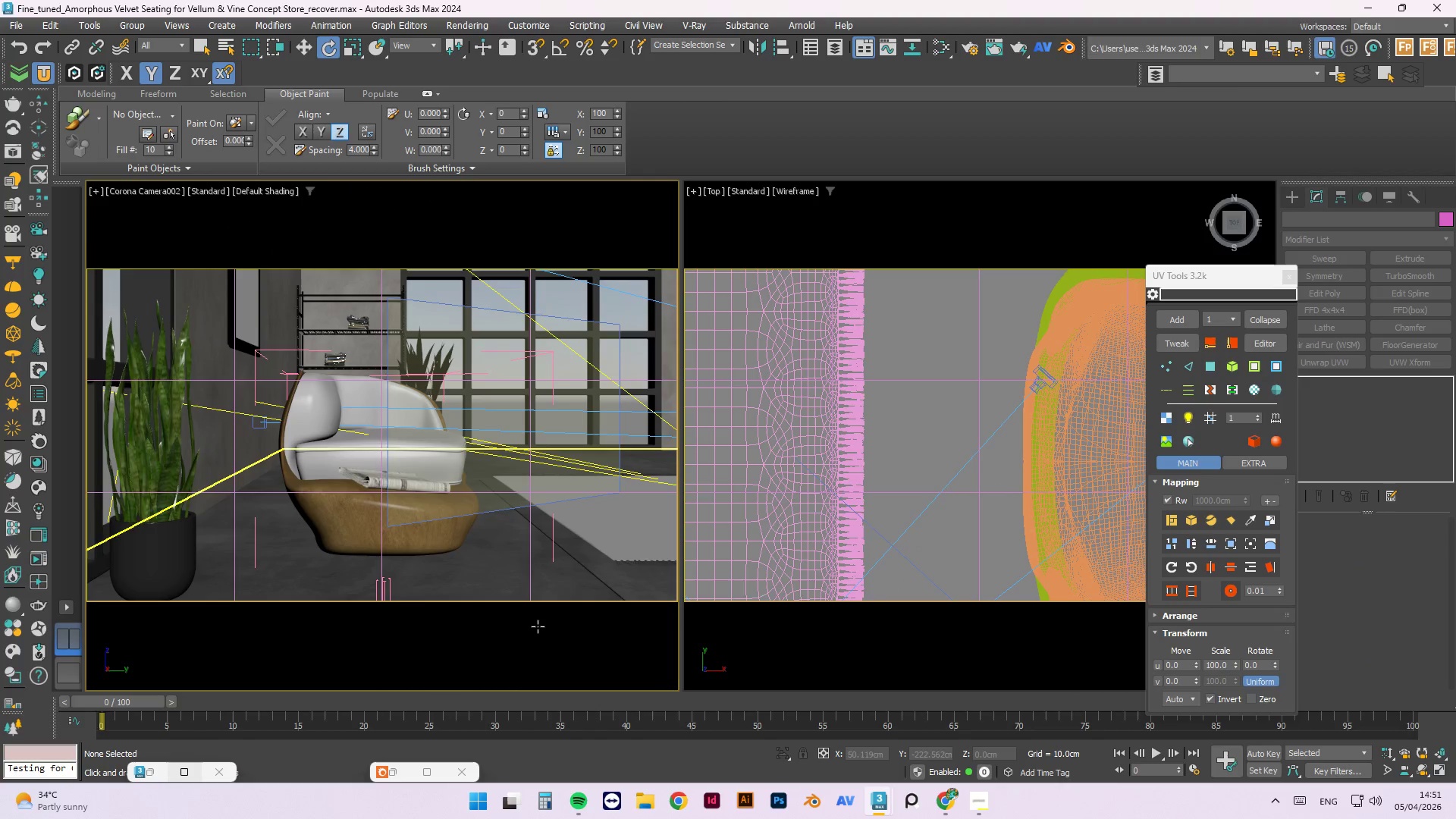 
left_click([808, 628])
 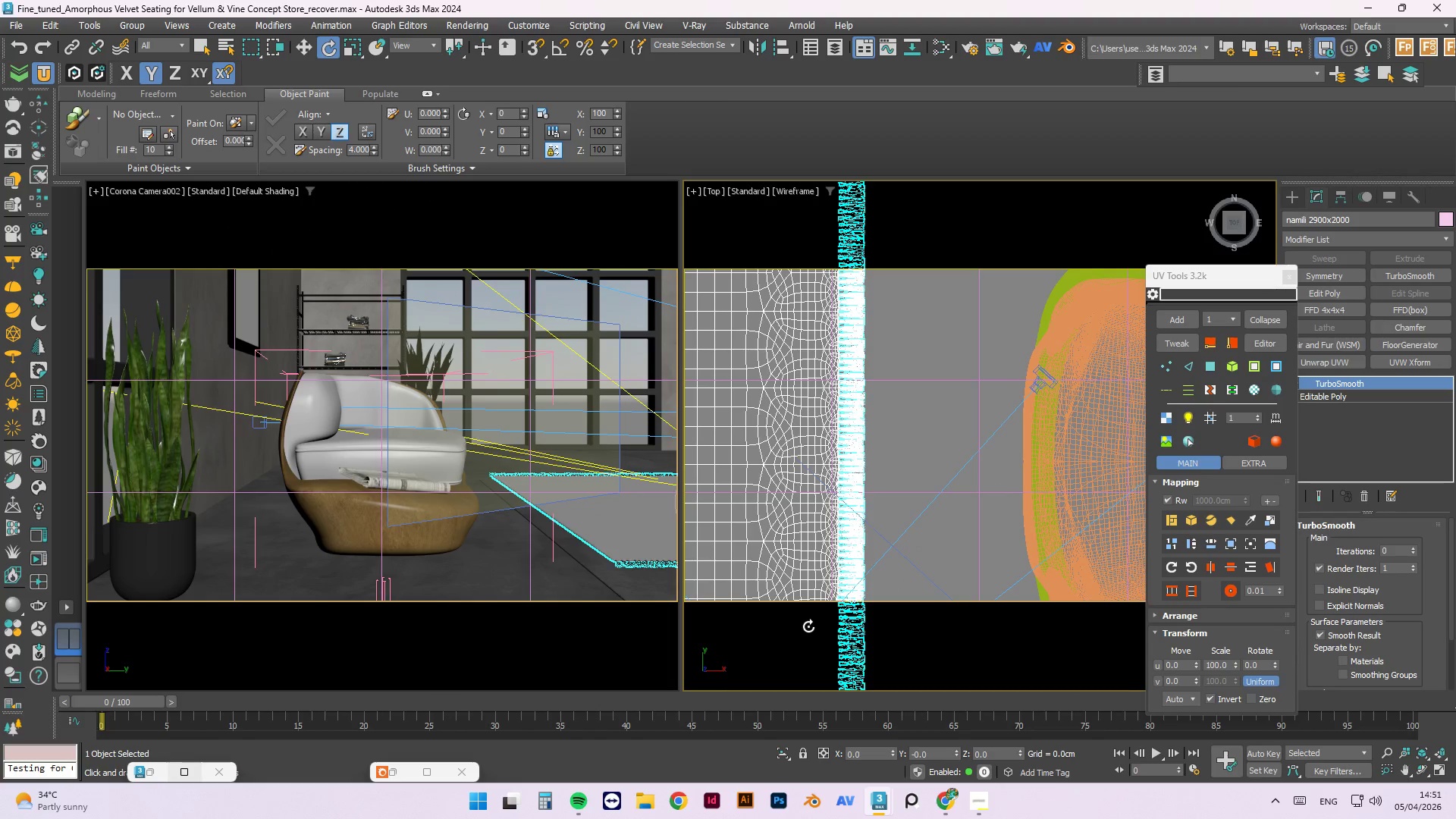 
key(Control+S)
 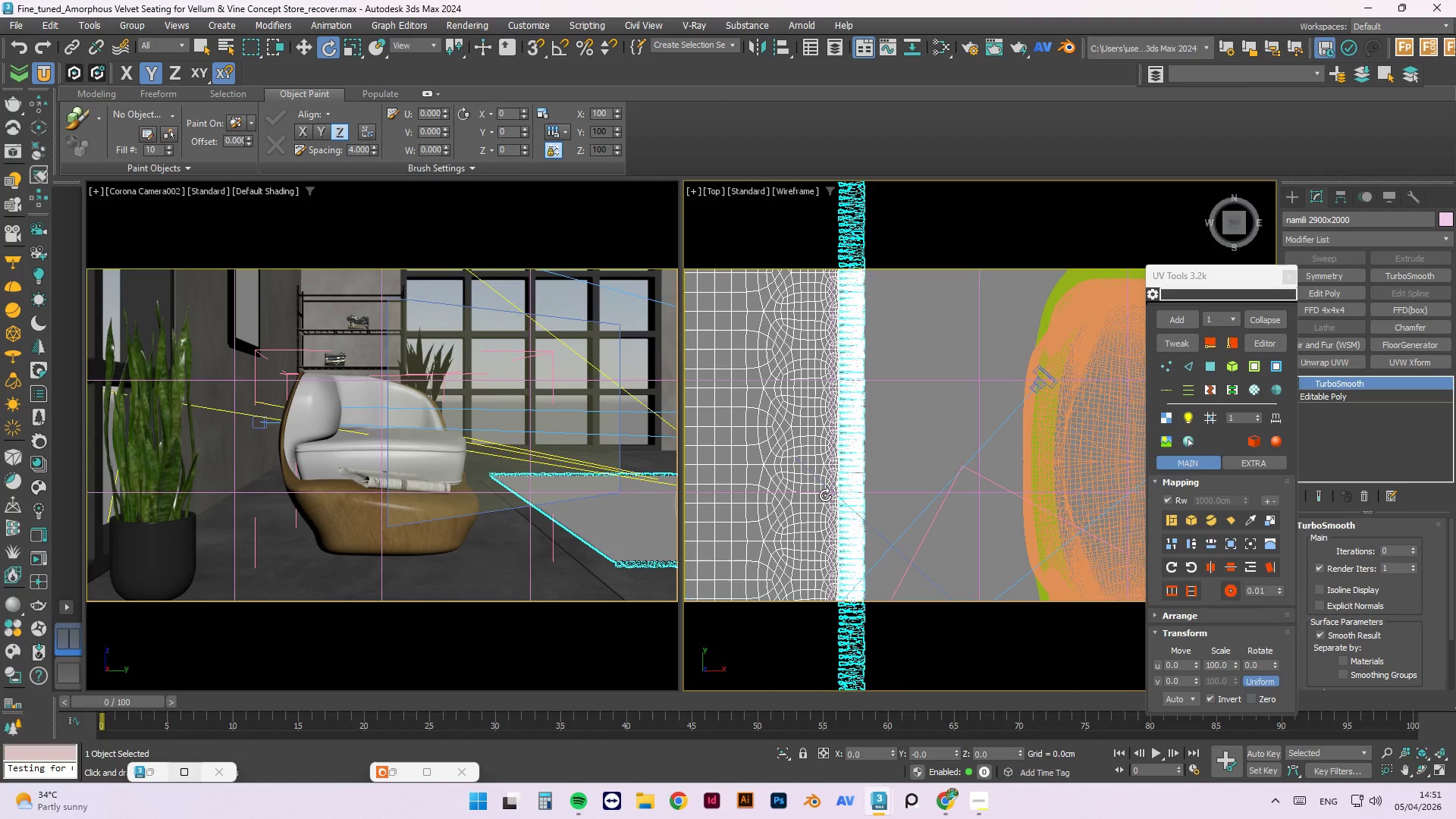 
wait(43.39)
 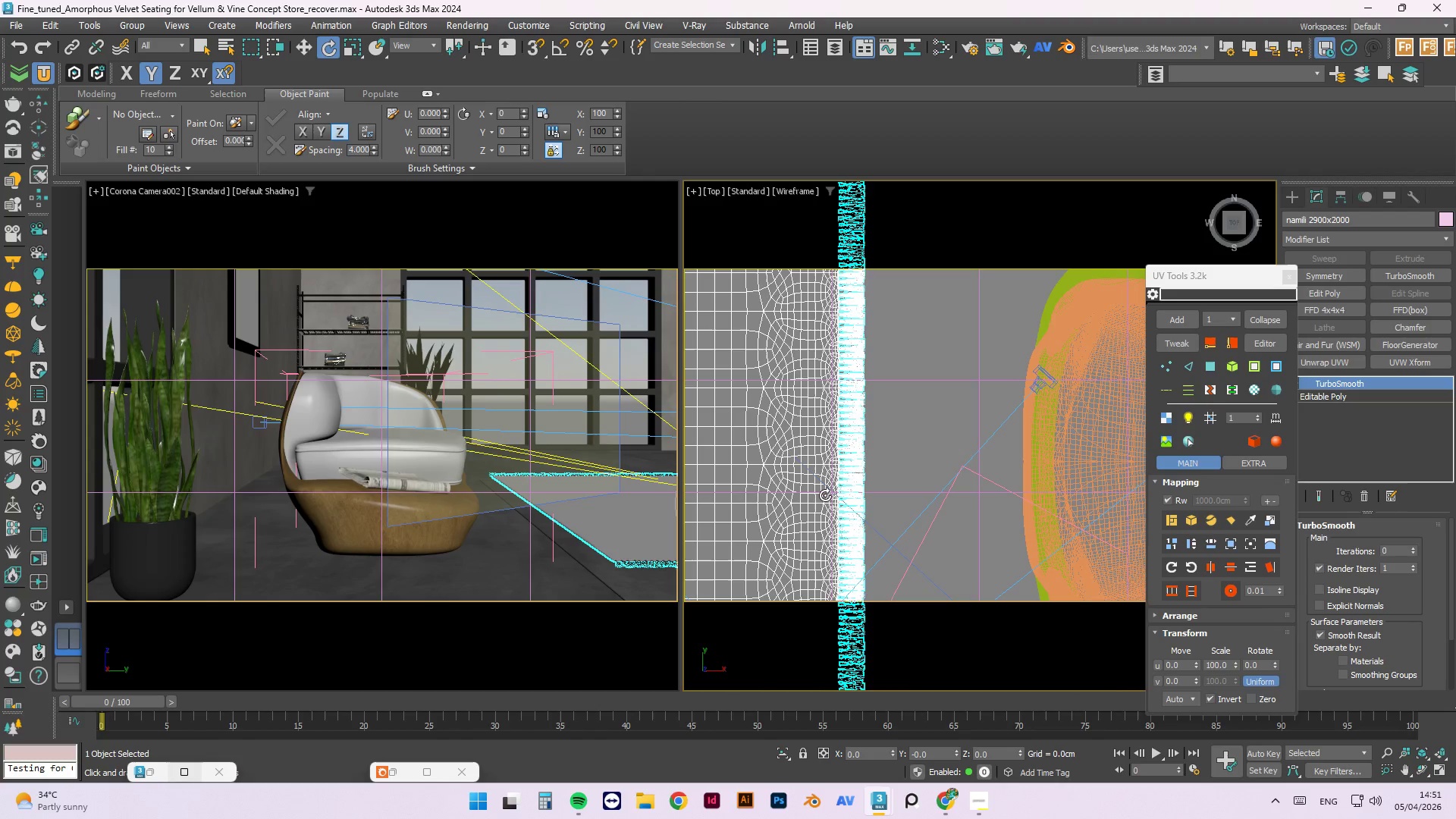 
left_click([393, 773])
 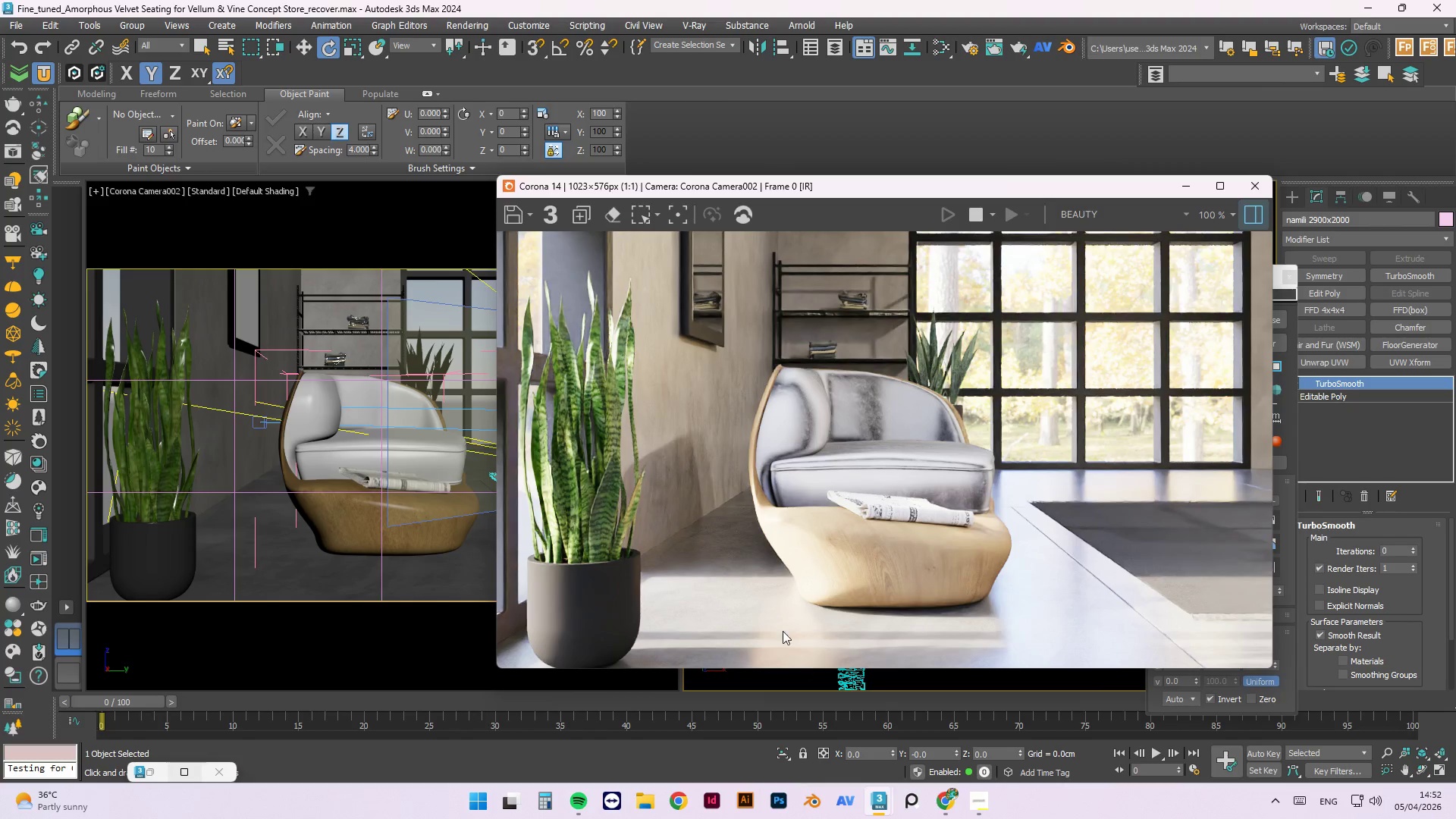 
wait(29.27)
 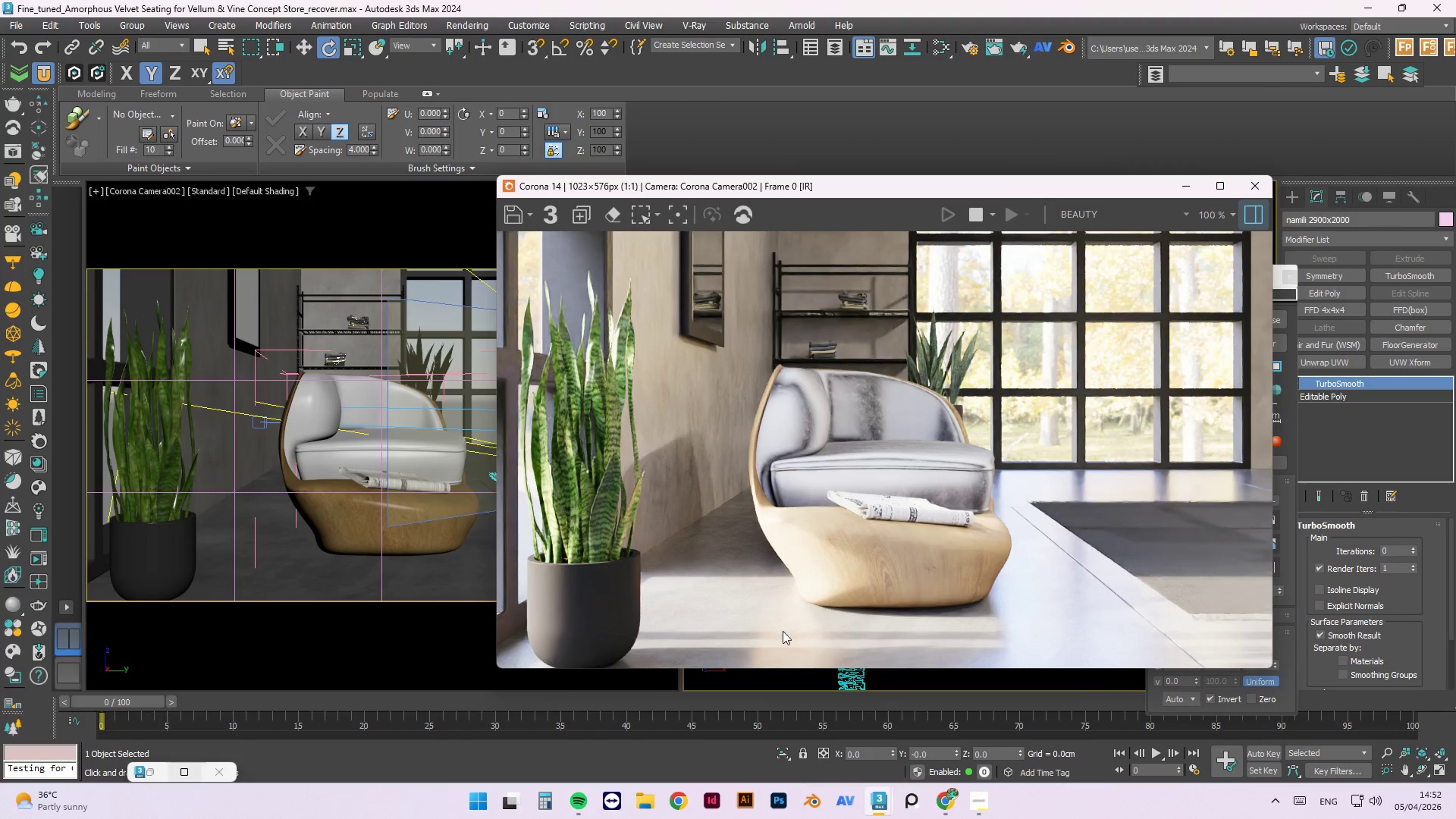 
mouse_move([777, 795])
 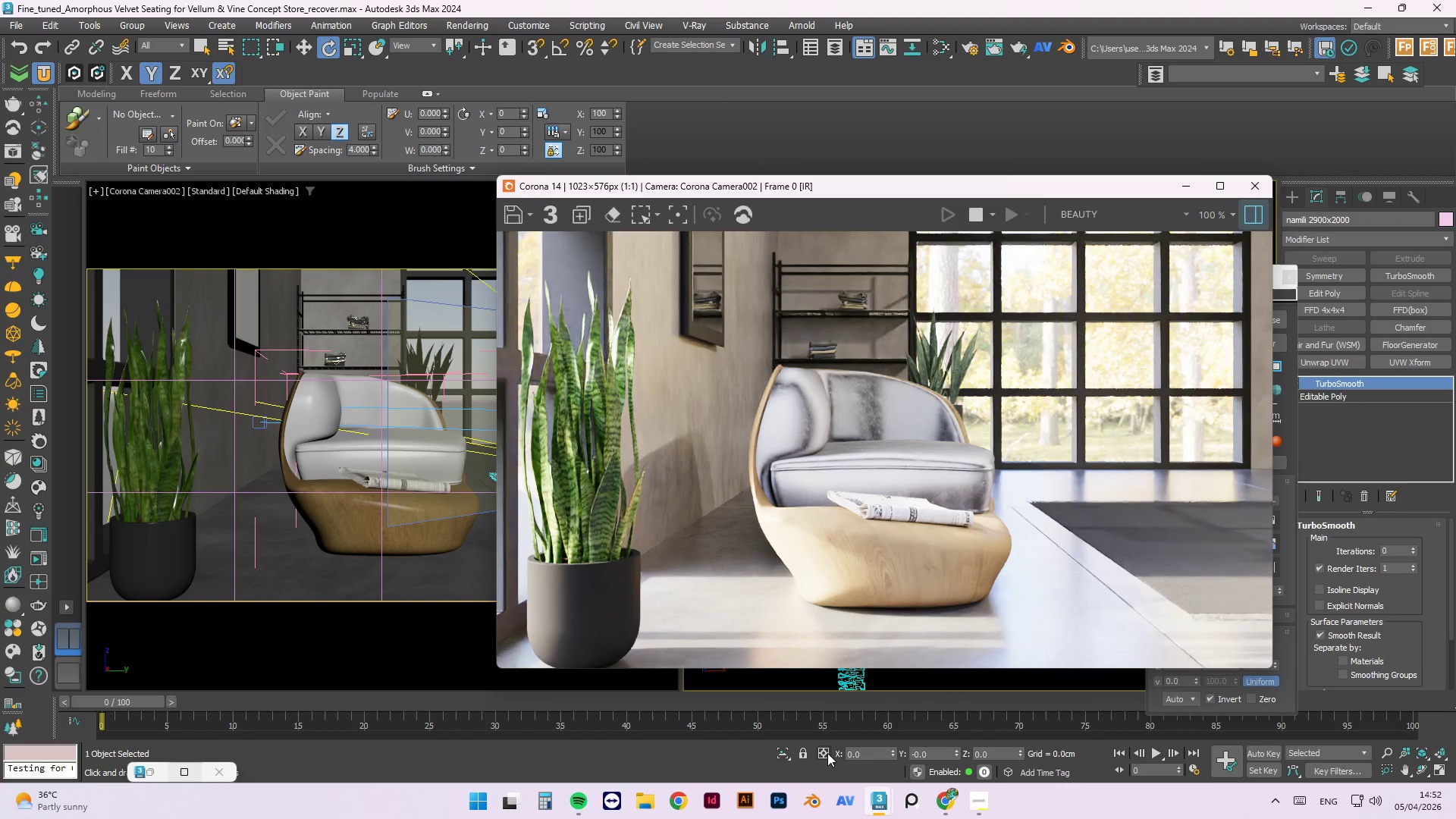 
left_click([879, 802])
 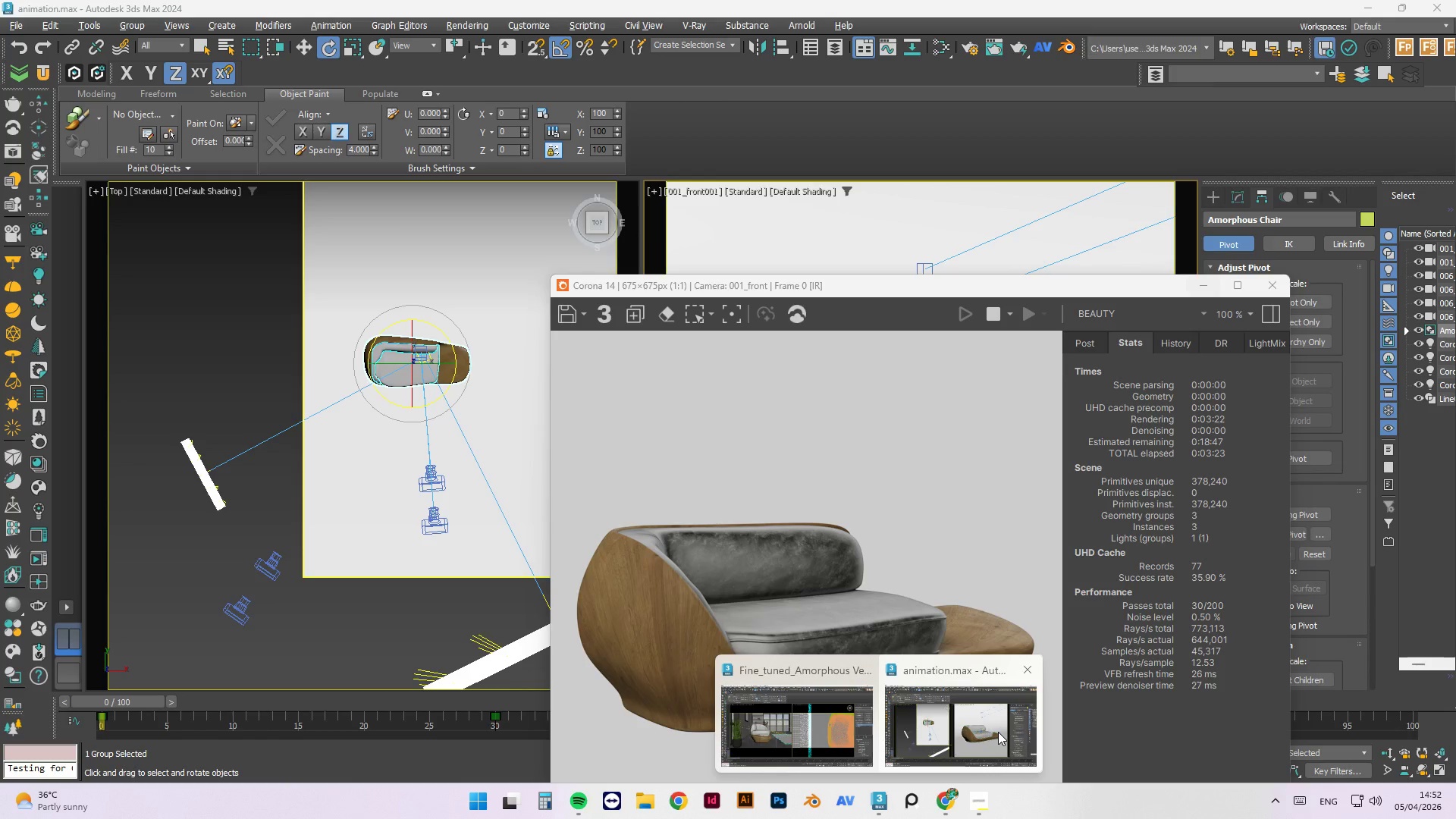 
left_click([998, 732])
 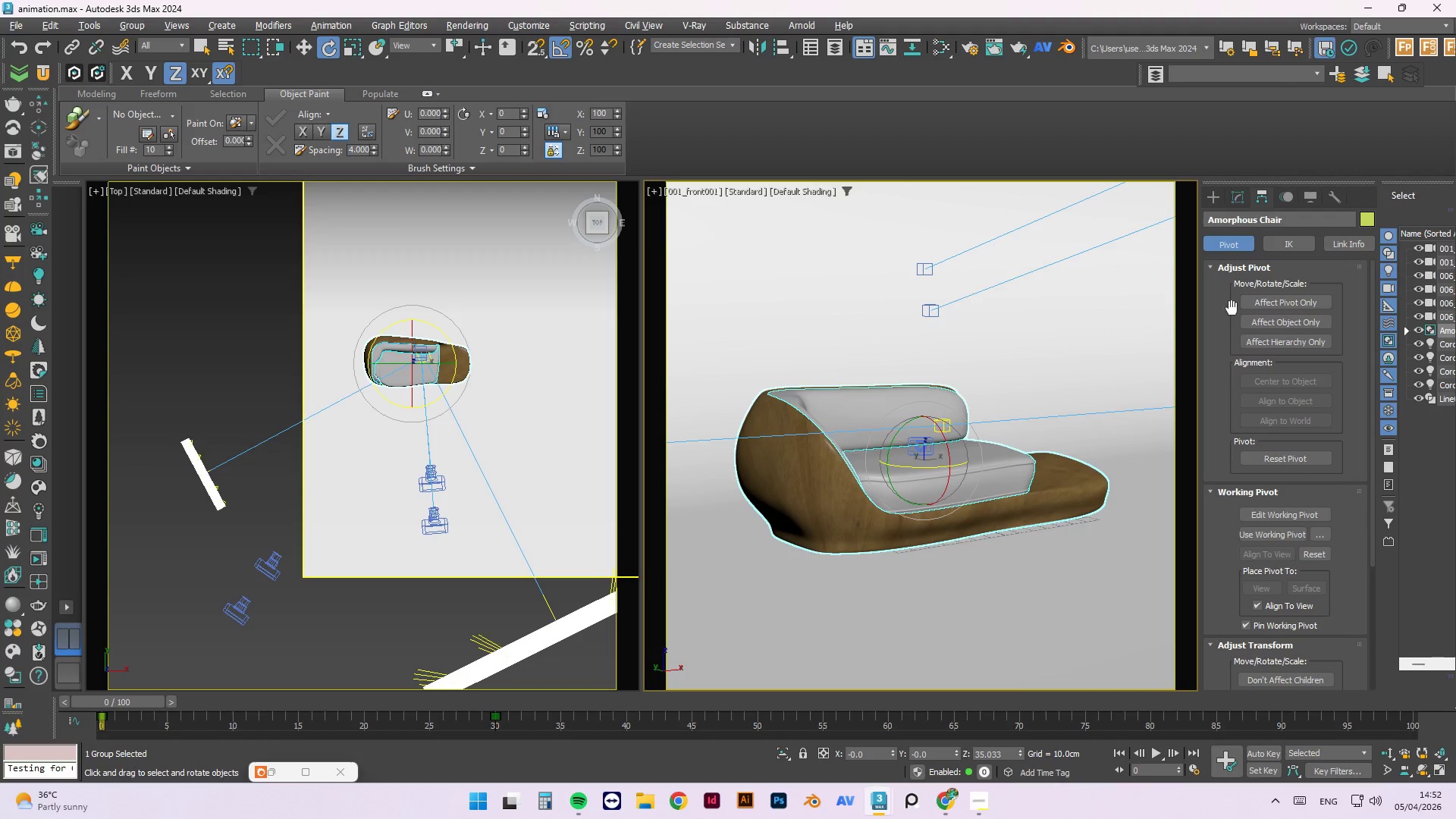 
left_click([1421, 481])
 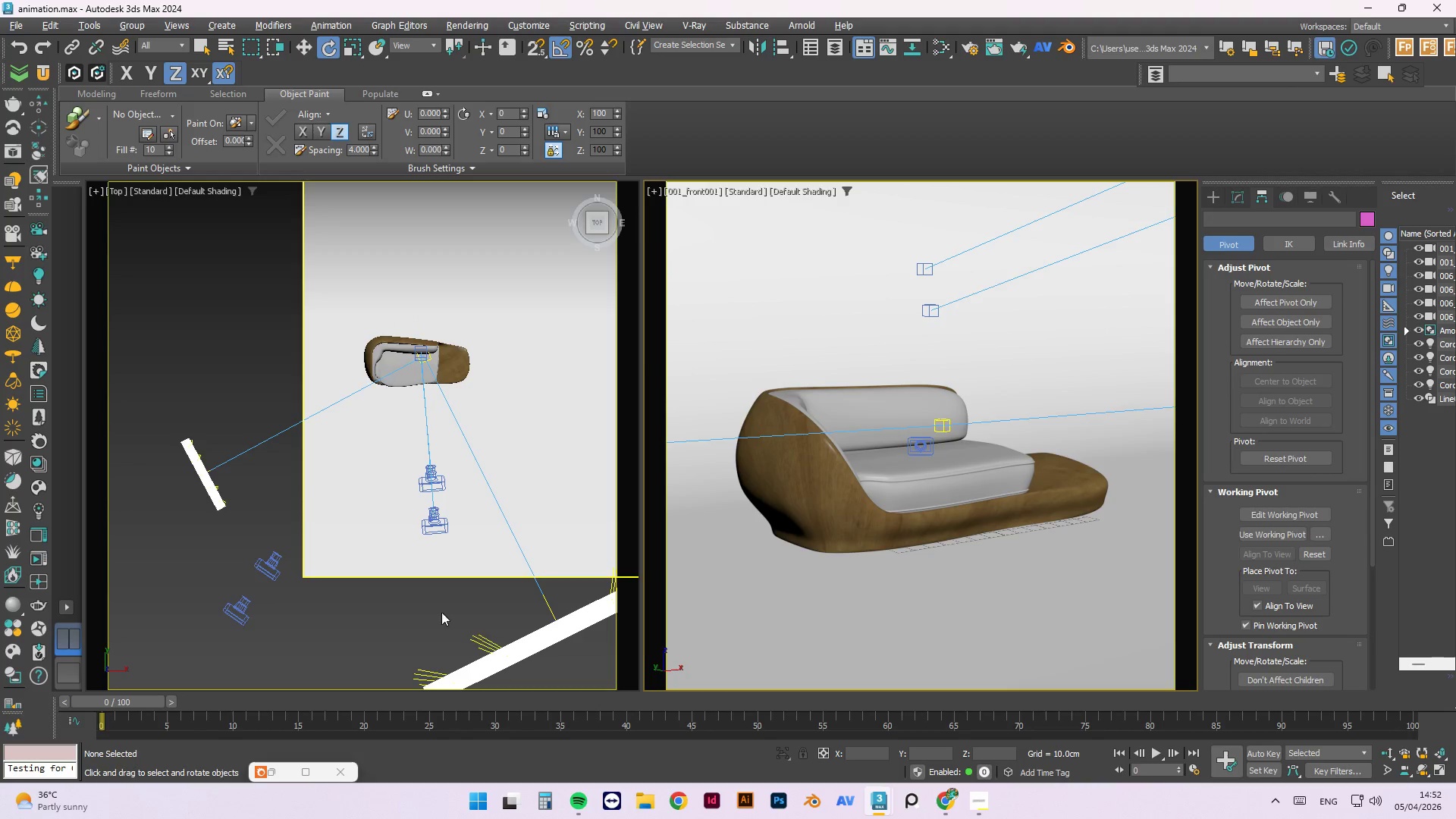 
left_click([397, 614])
 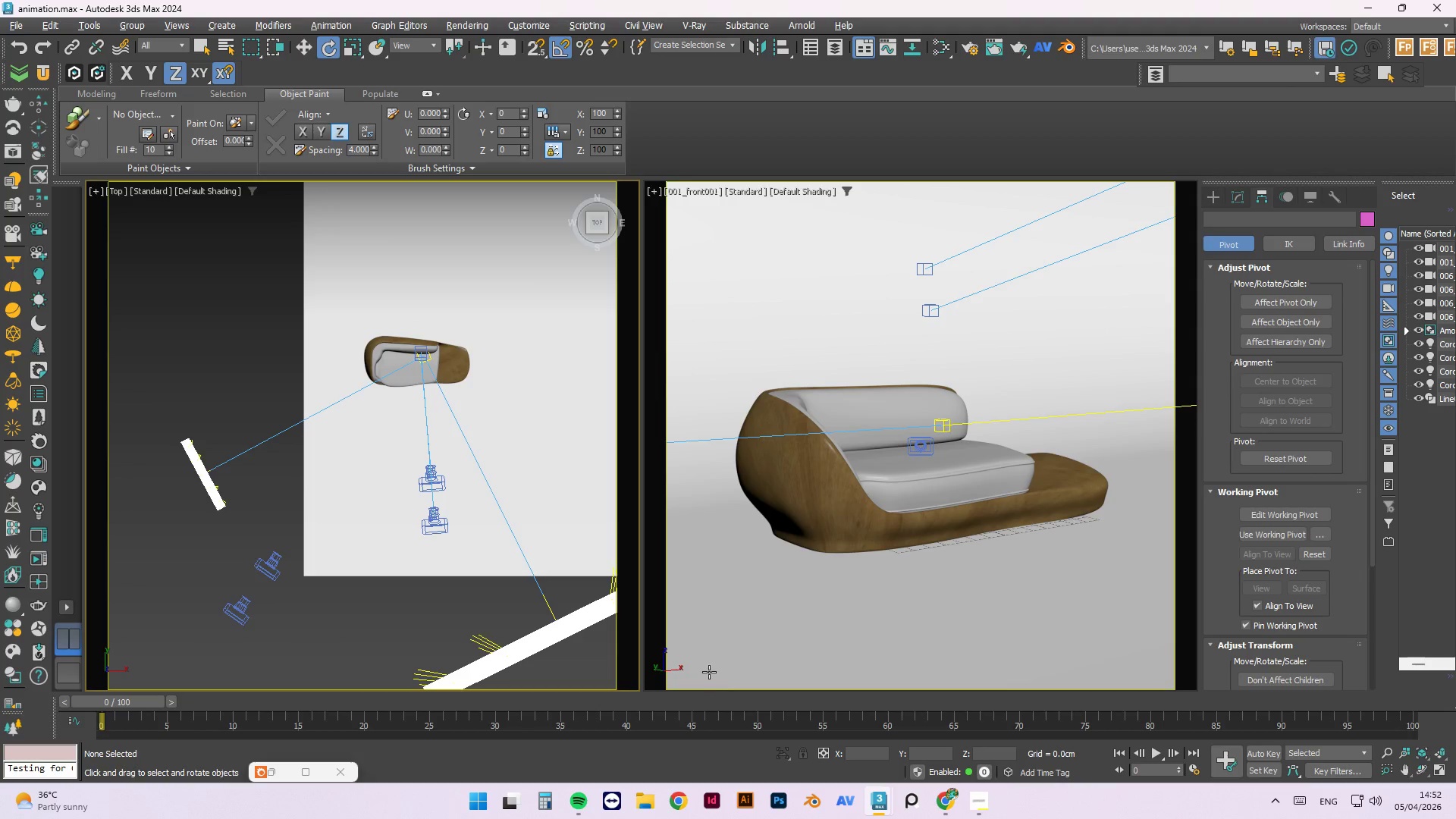 
left_click([769, 132])
 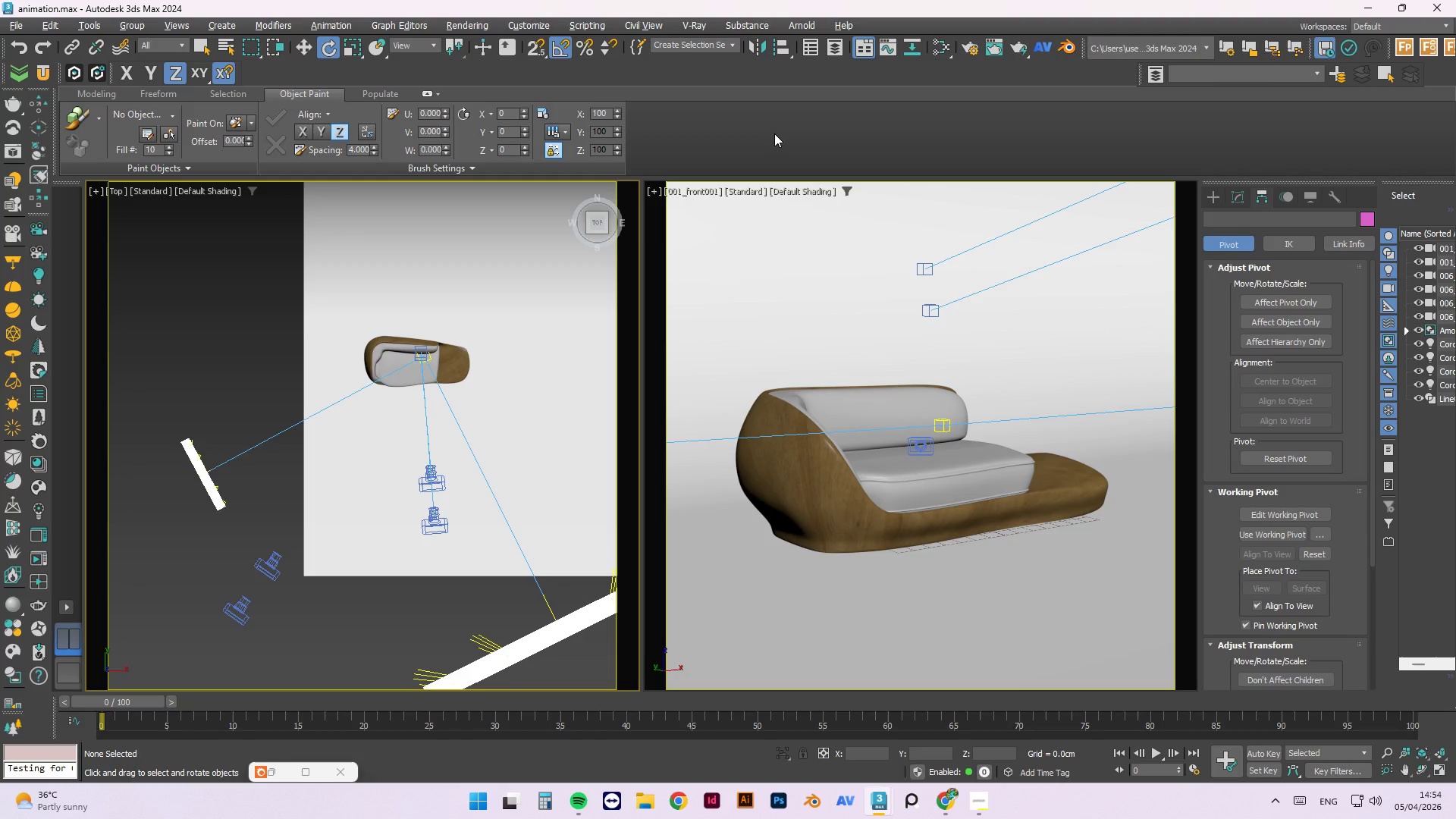 
wait(121.11)
 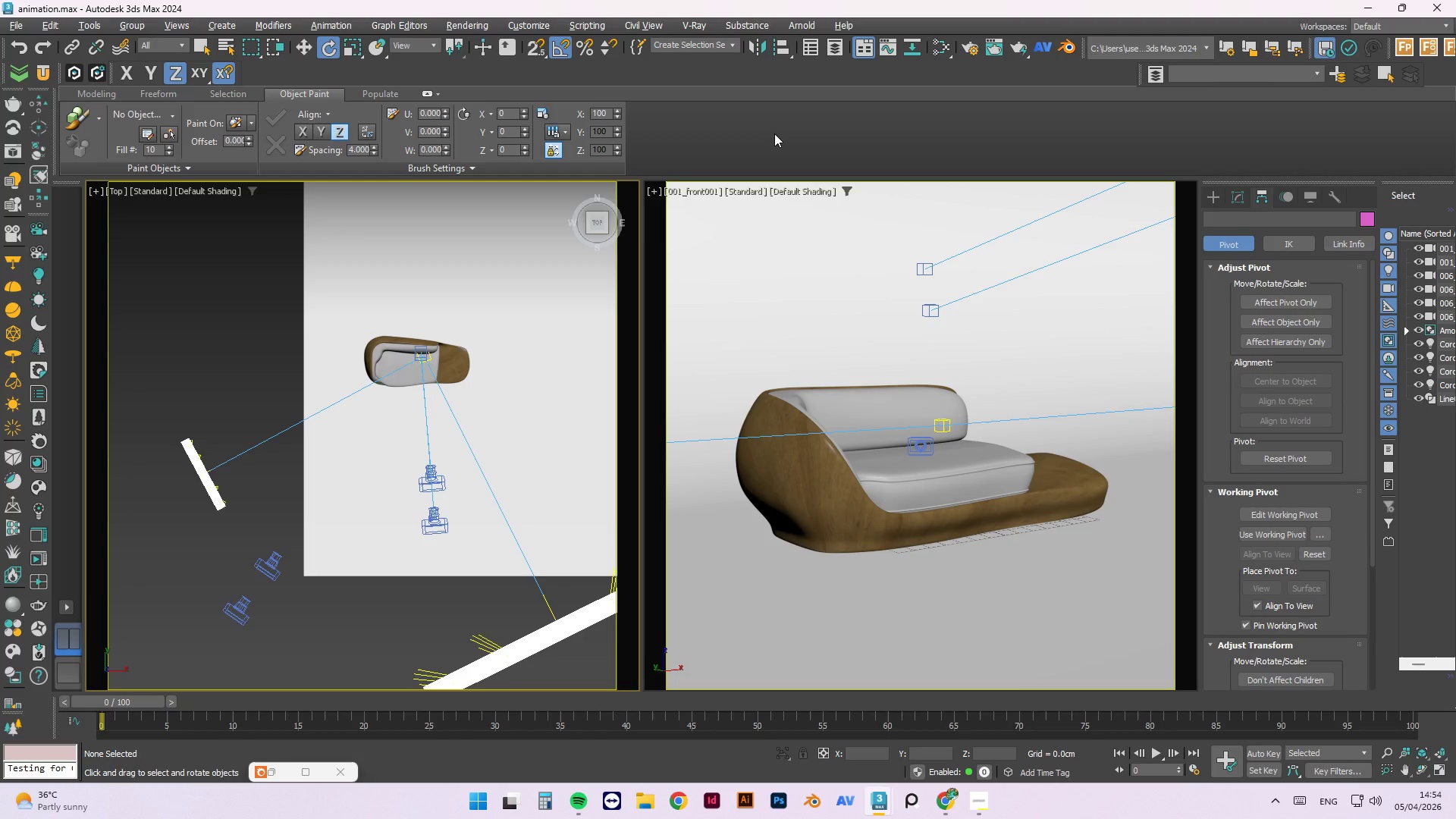 
left_click([974, 800])